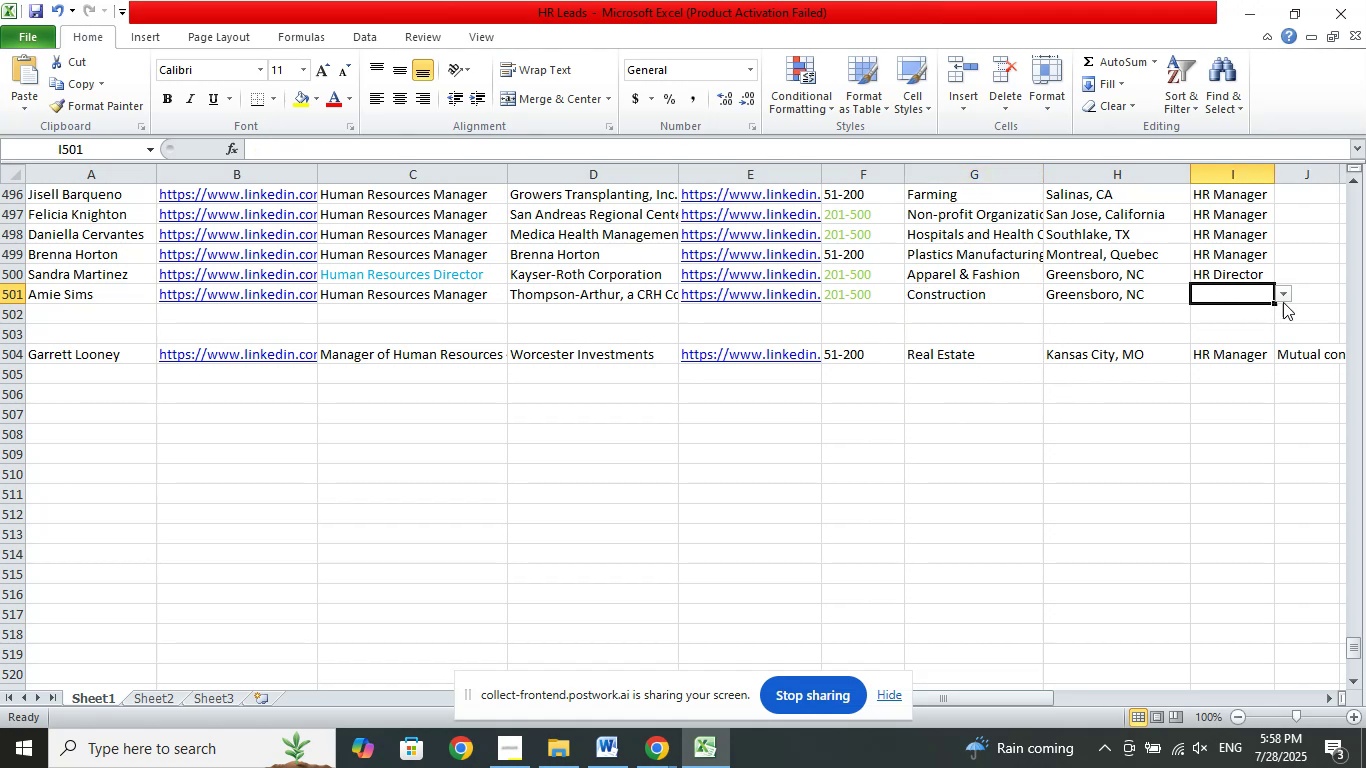 
left_click([1283, 298])
 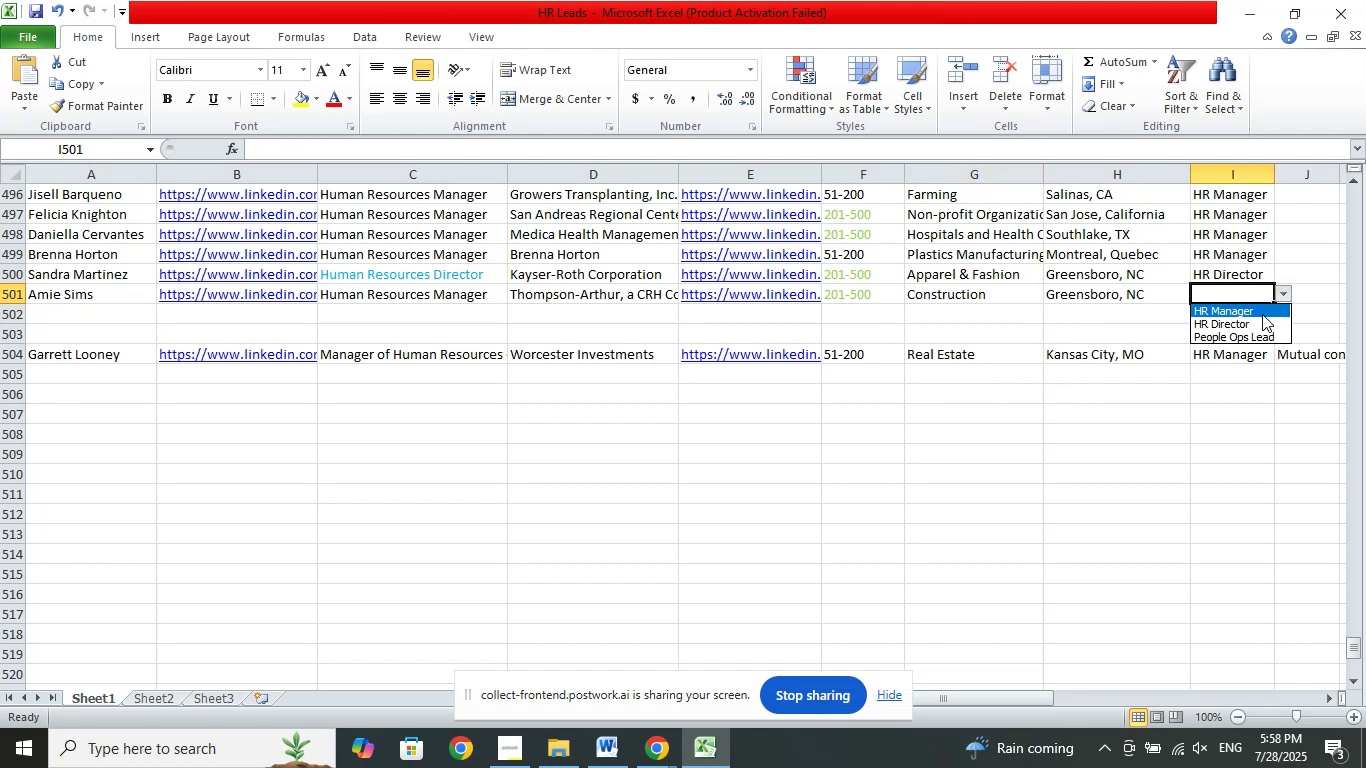 
left_click([1262, 314])
 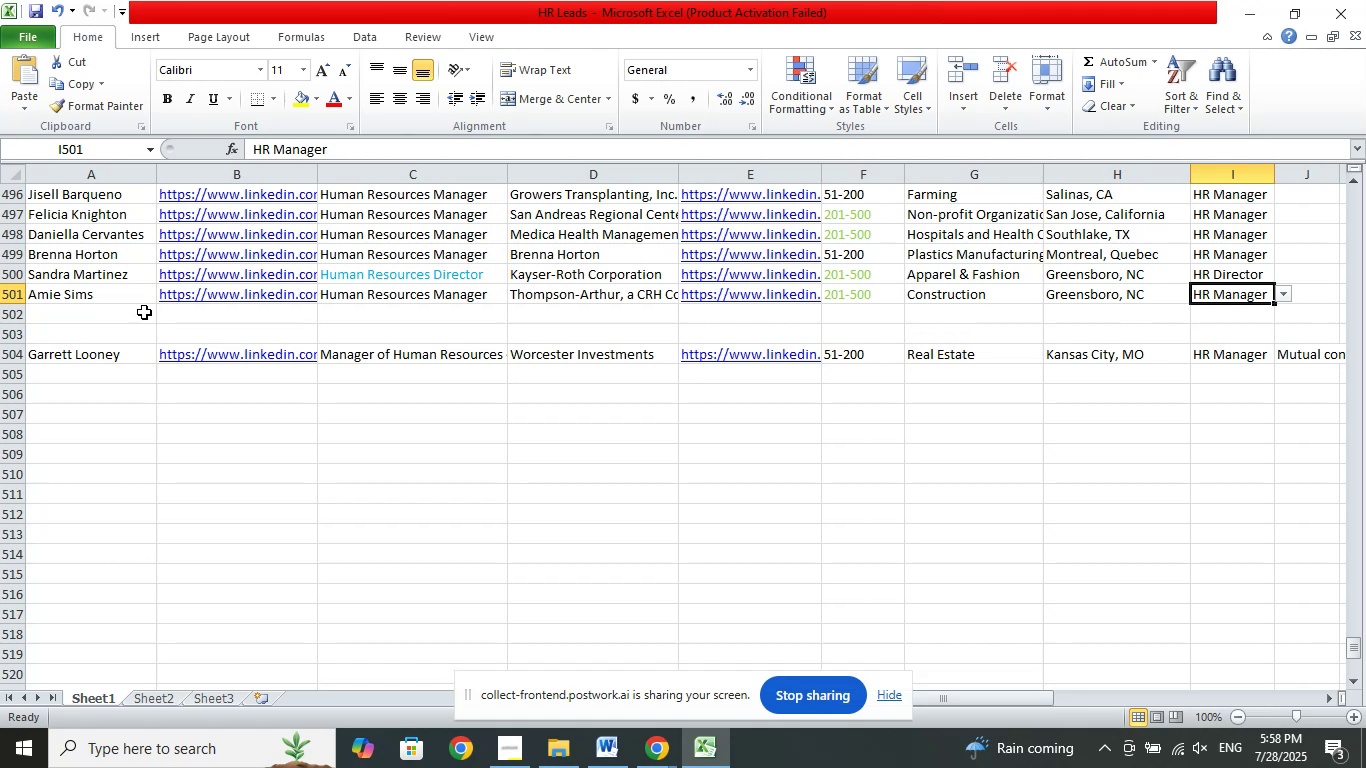 
left_click([143, 311])
 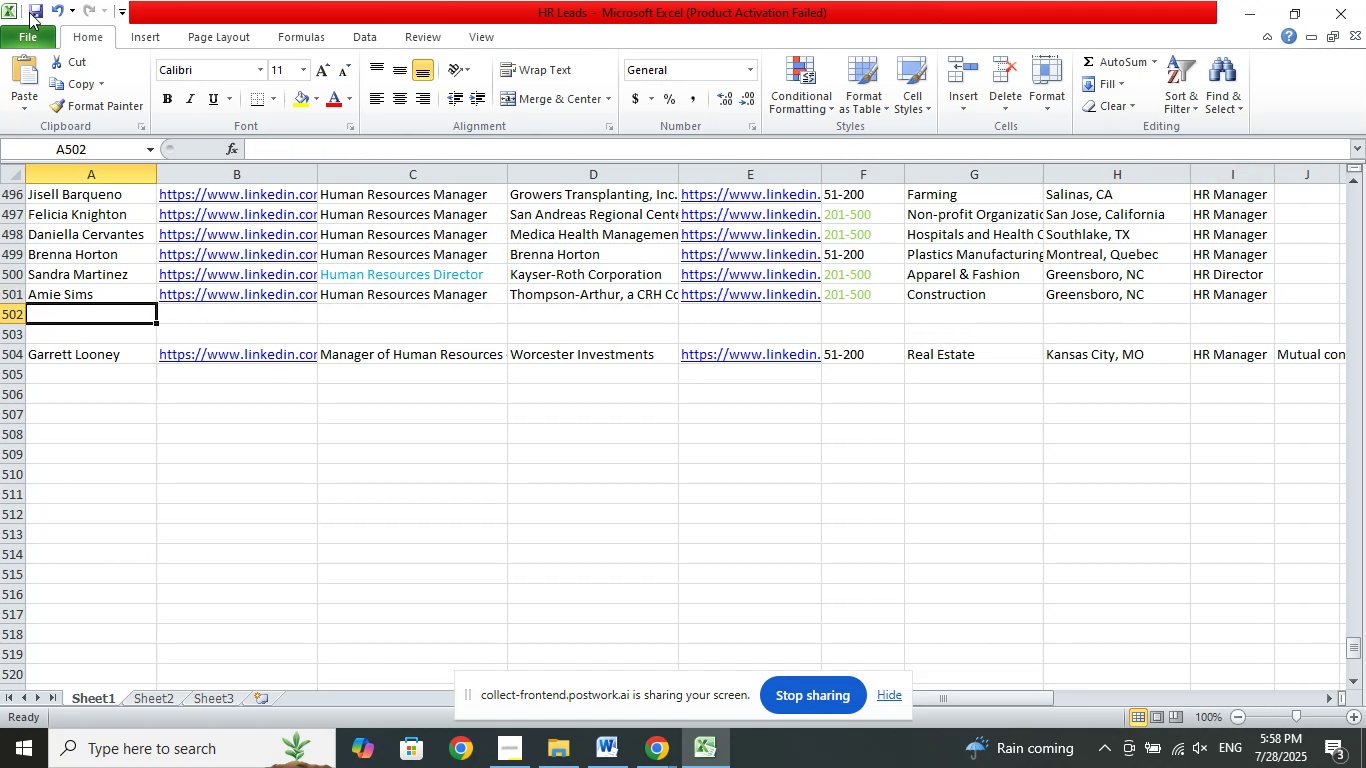 
left_click([35, 10])
 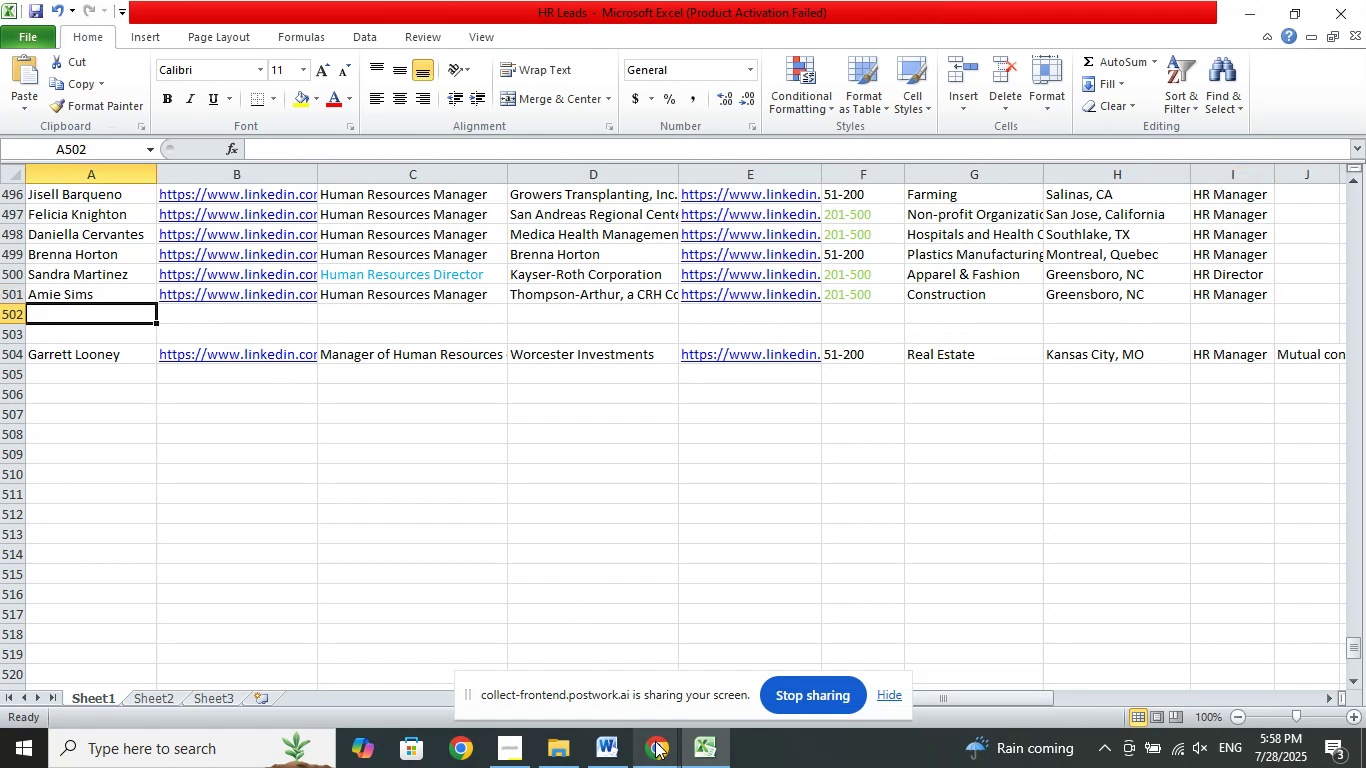 
left_click([665, 756])
 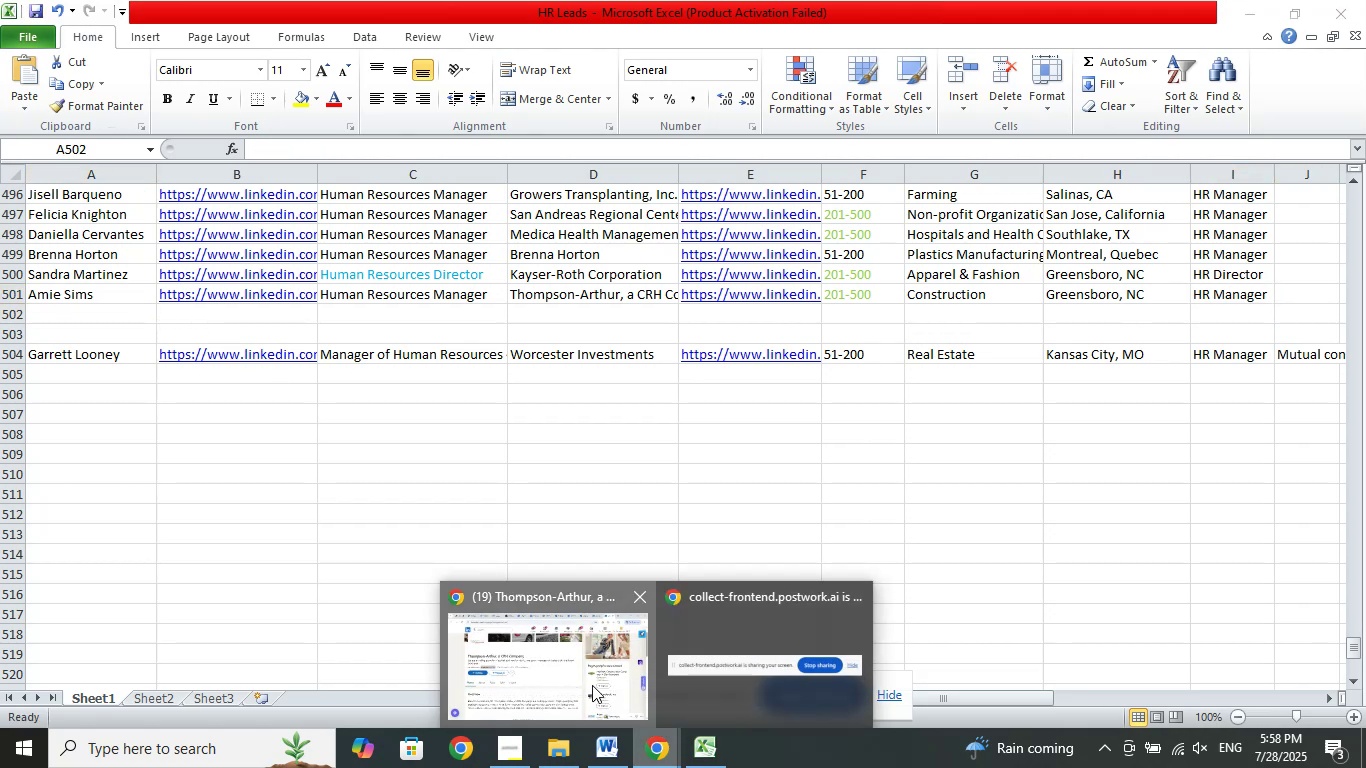 
left_click([592, 685])
 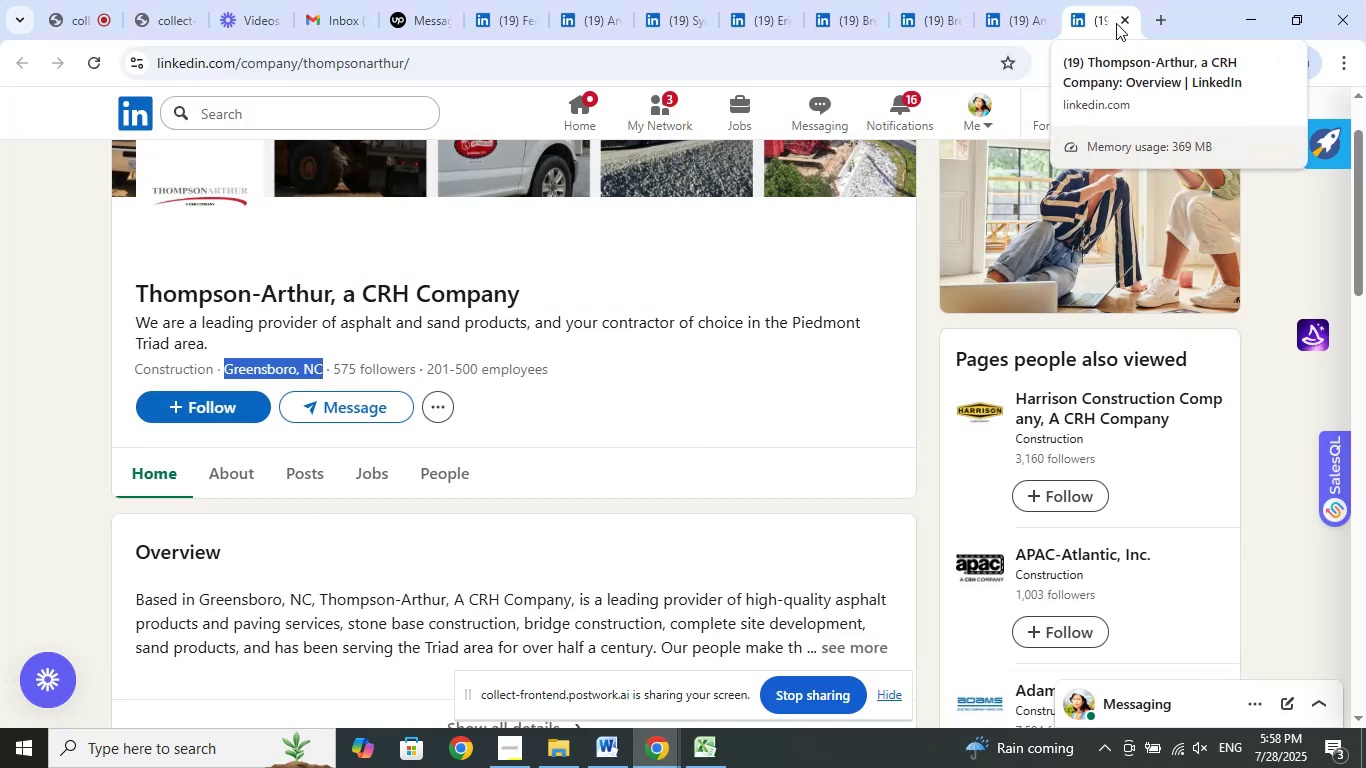 
left_click([1123, 22])
 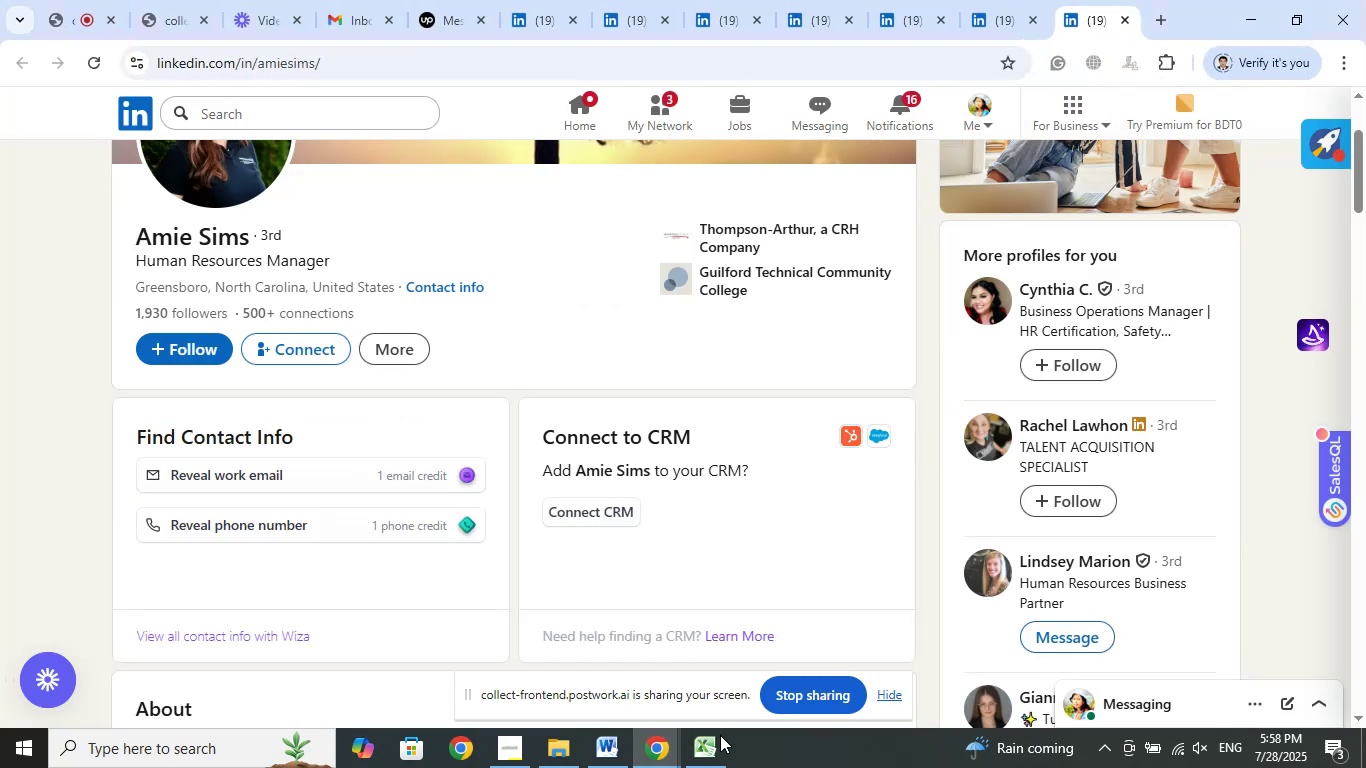 
left_click([717, 745])
 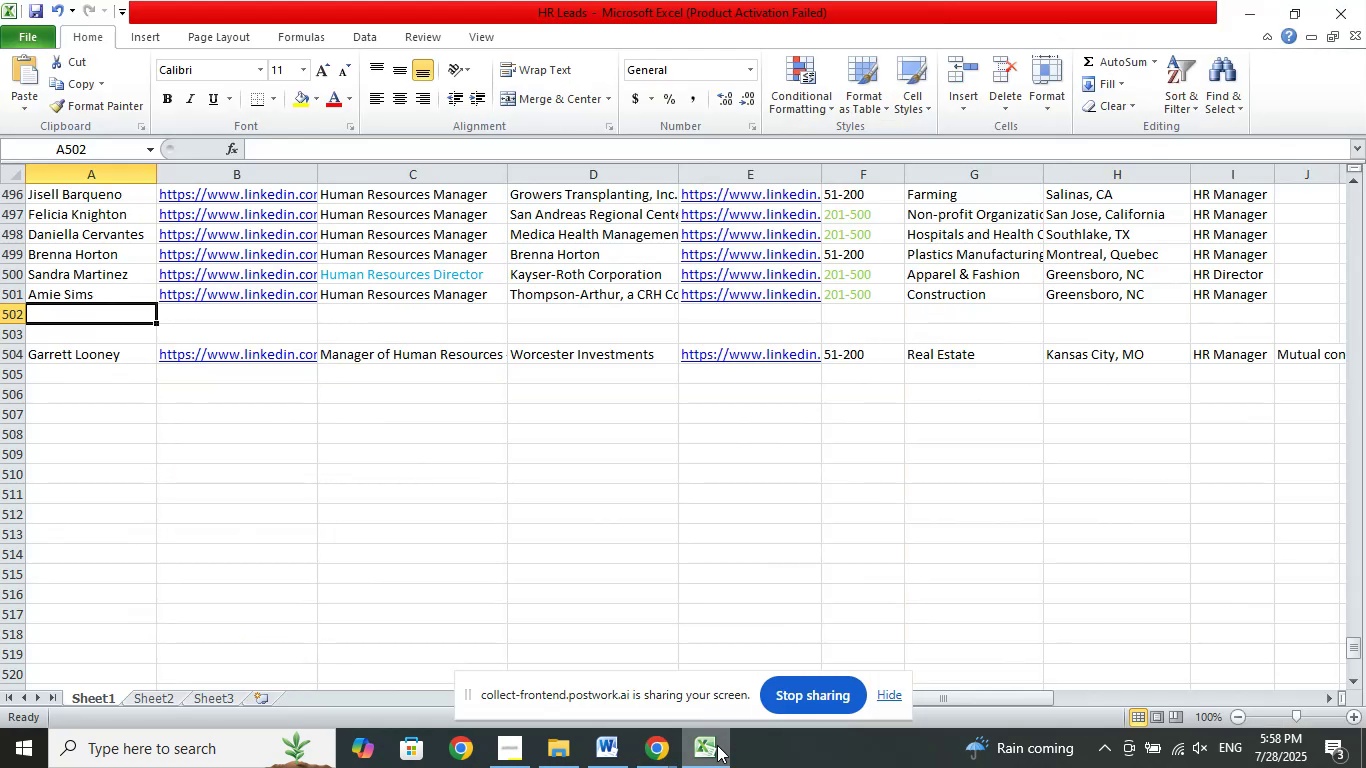 
left_click([717, 745])
 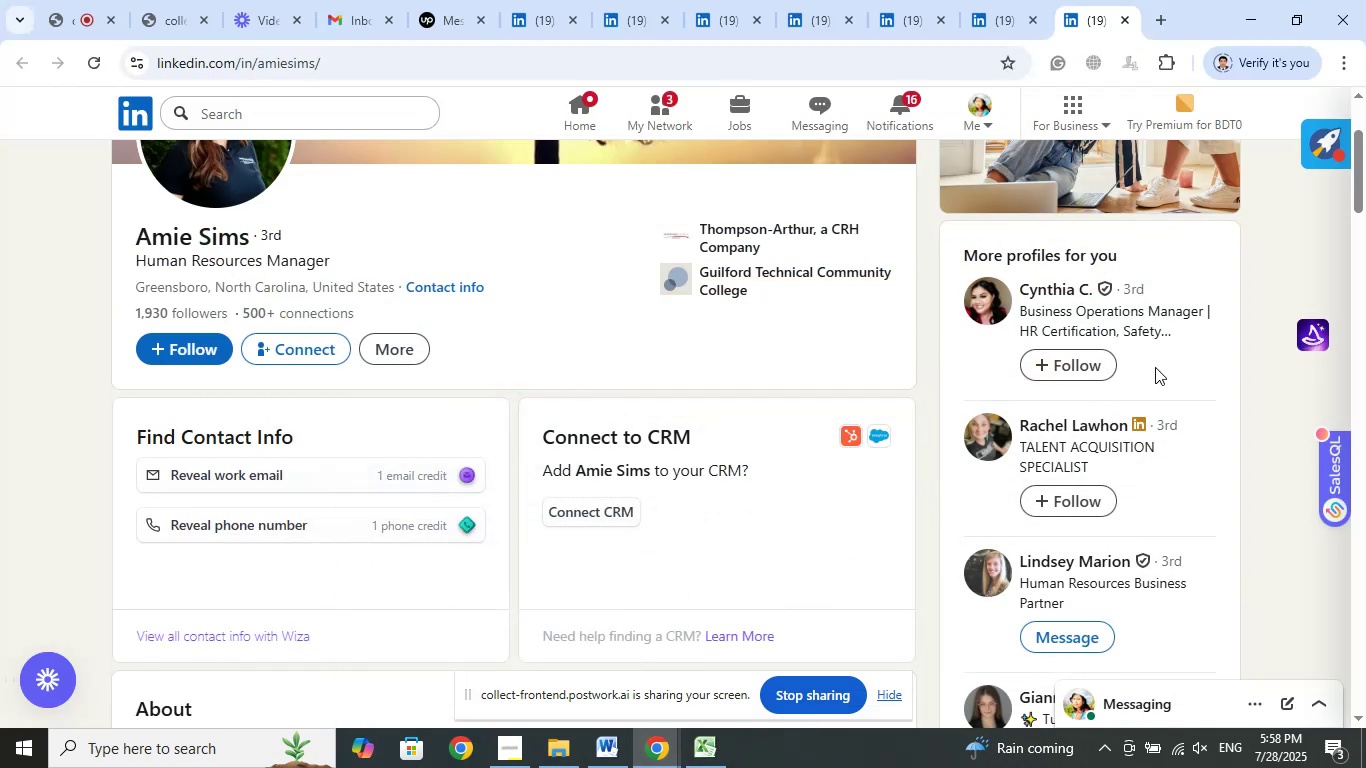 
scroll: coordinate [1213, 336], scroll_direction: down, amount: 5.0
 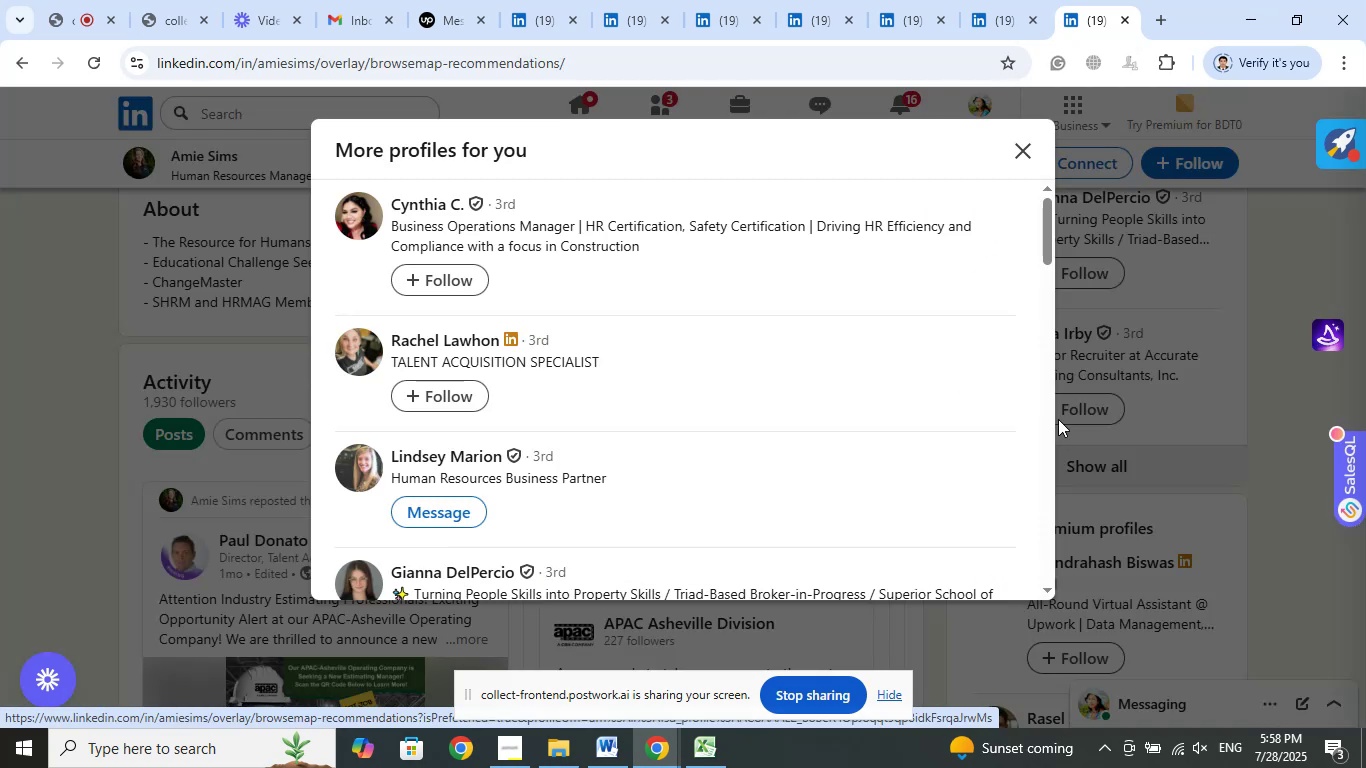 
scroll: coordinate [738, 326], scroll_direction: down, amount: 4.0
 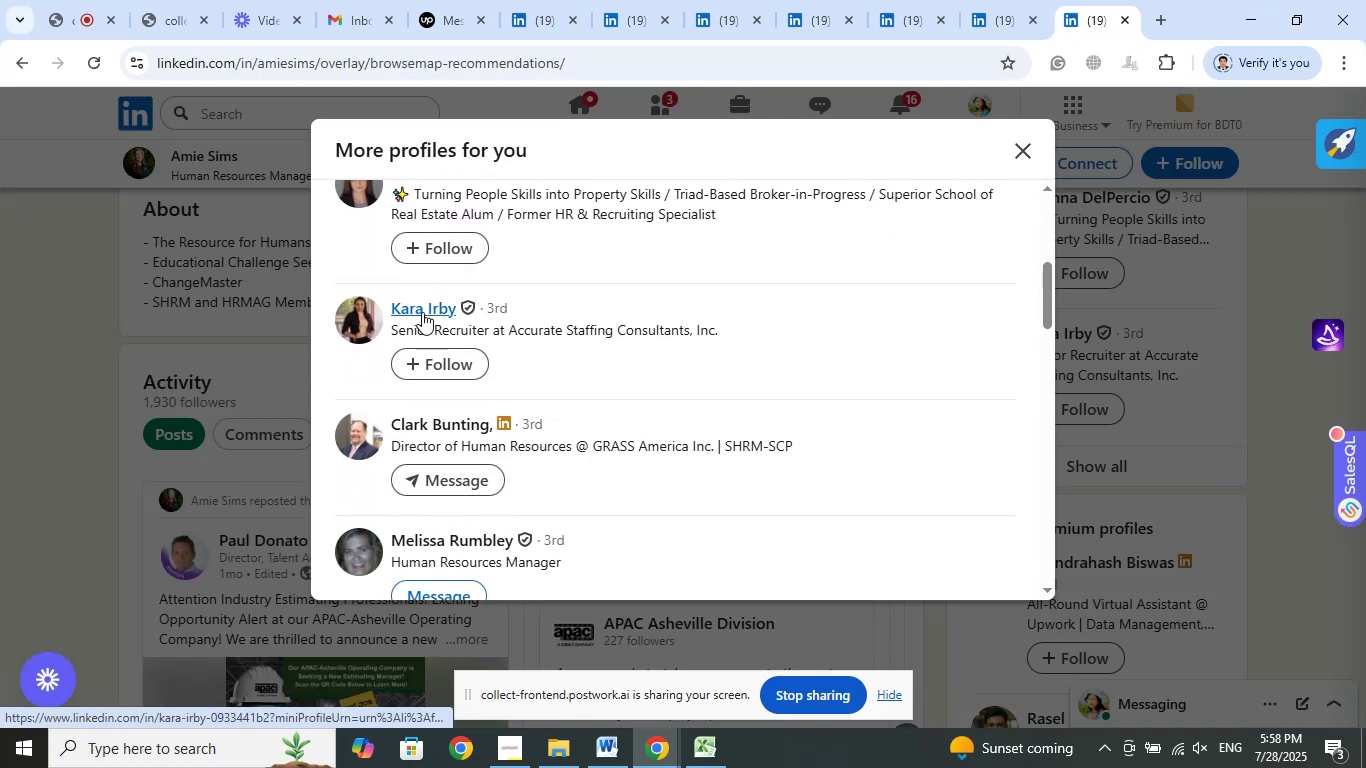 
right_click([422, 312])
 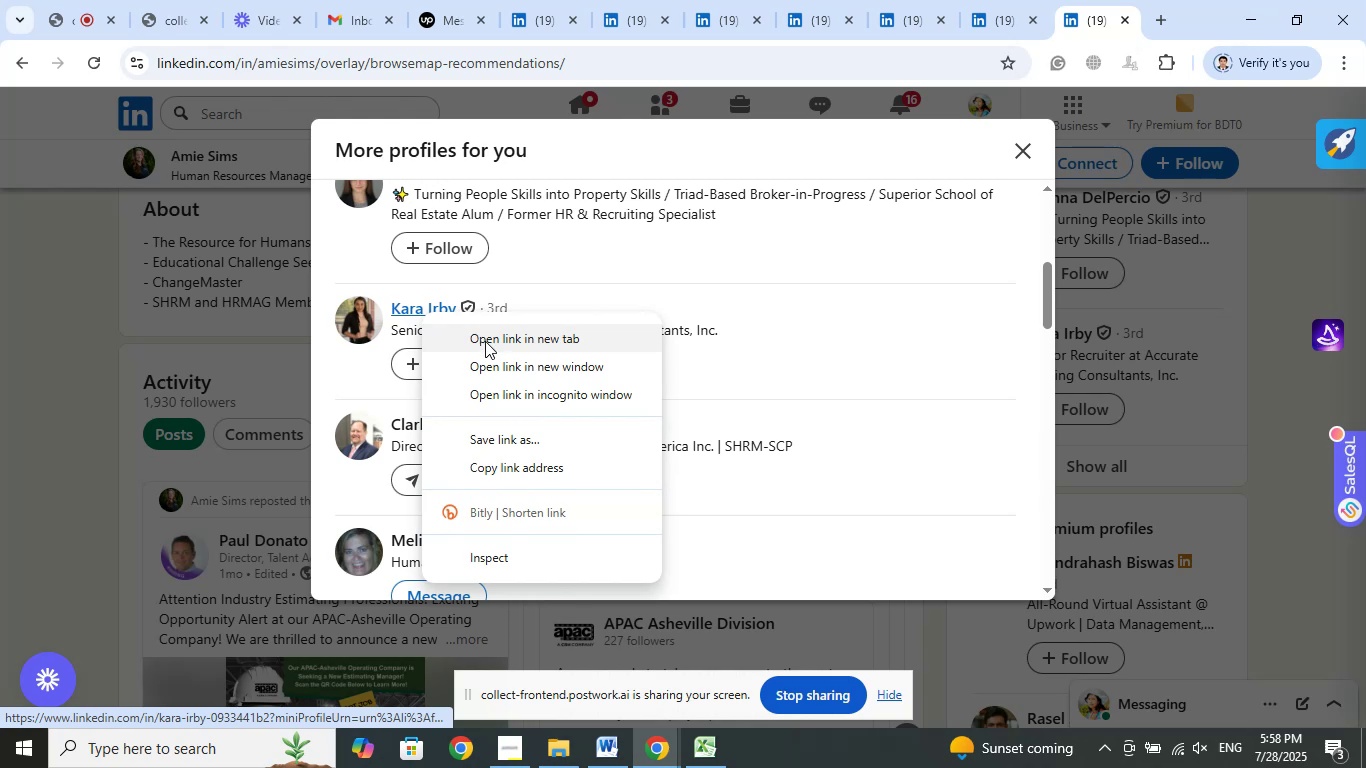 
left_click([485, 341])
 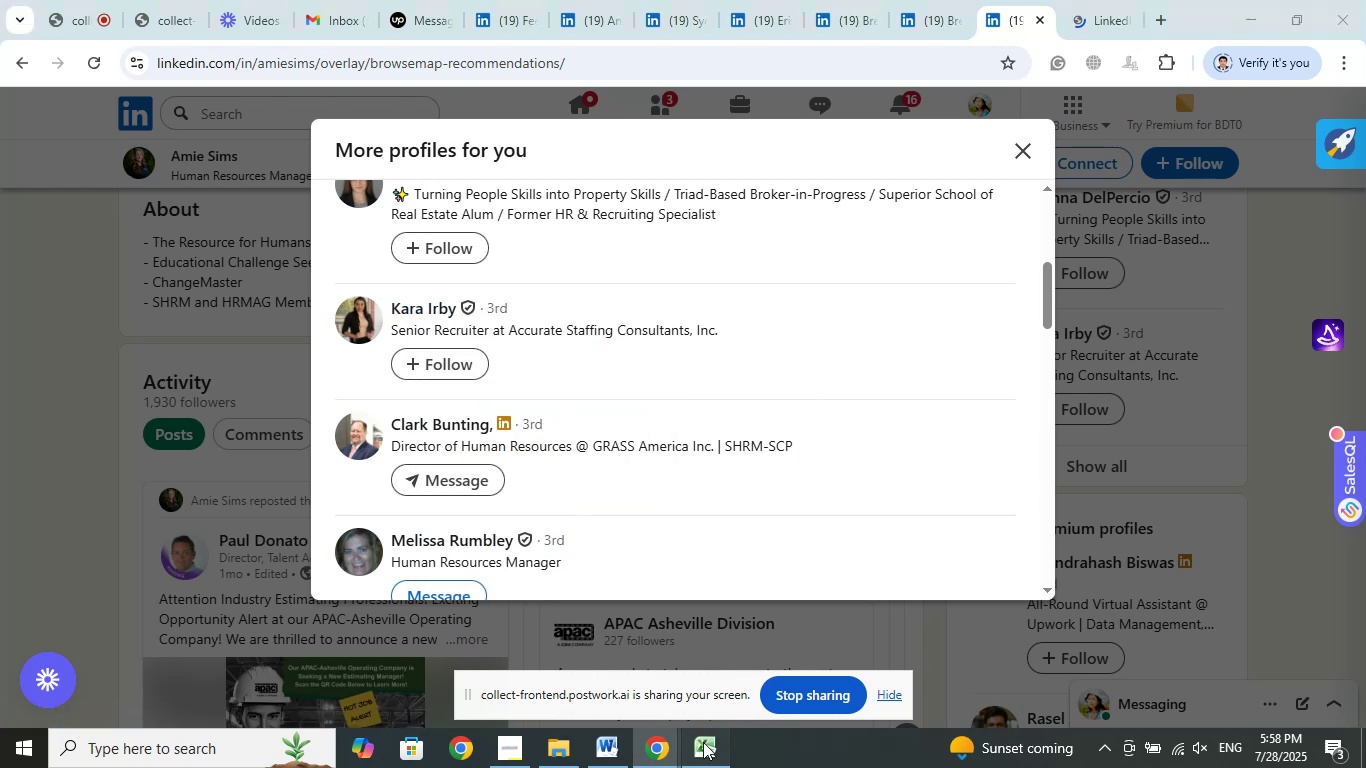 
wait(8.6)
 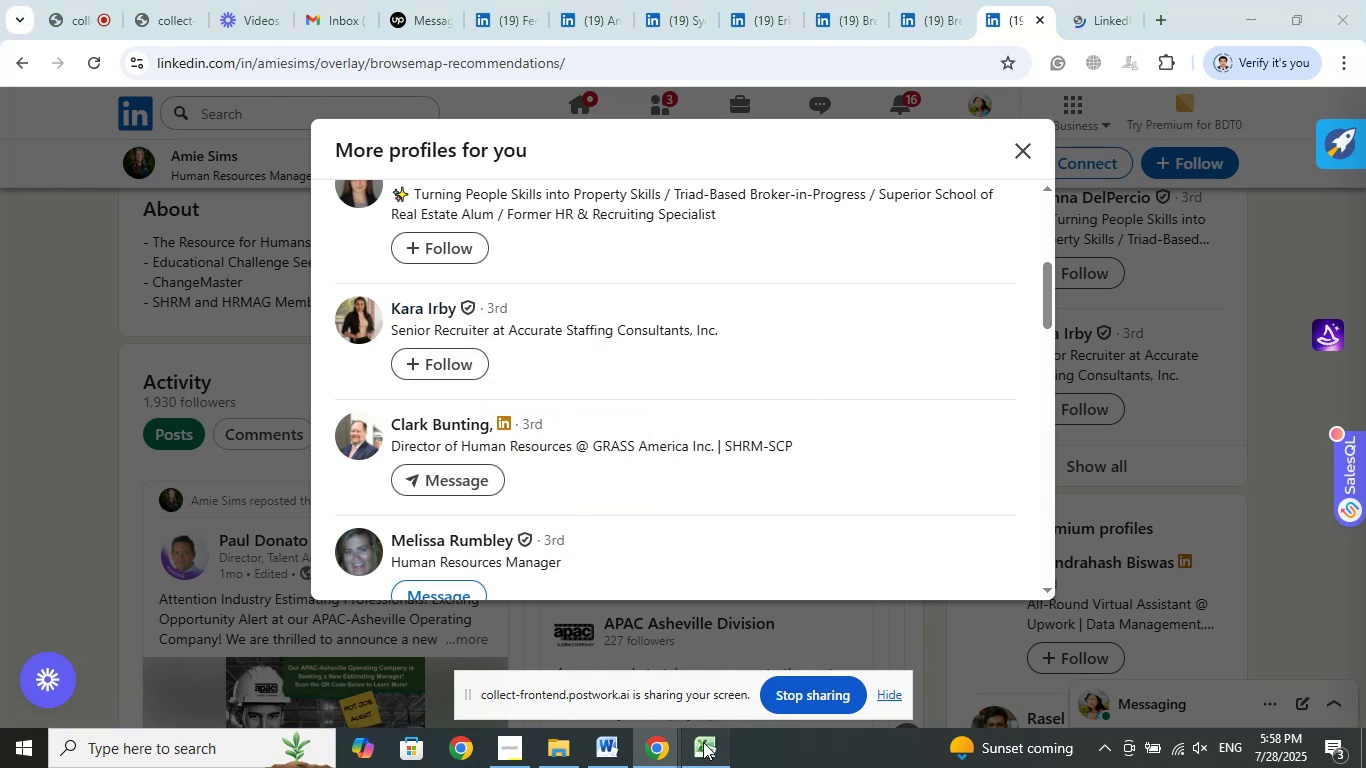 
left_click([1084, 4])
 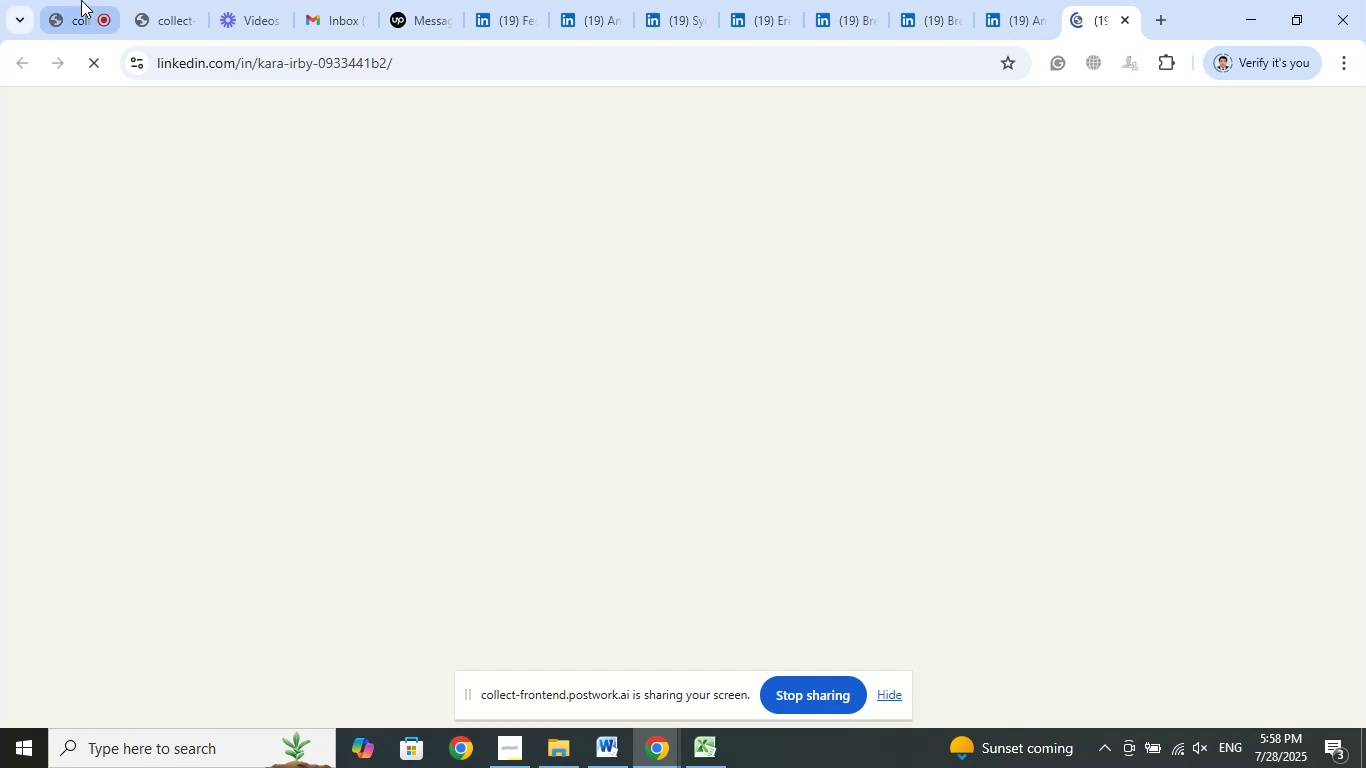 
left_click([81, 0])
 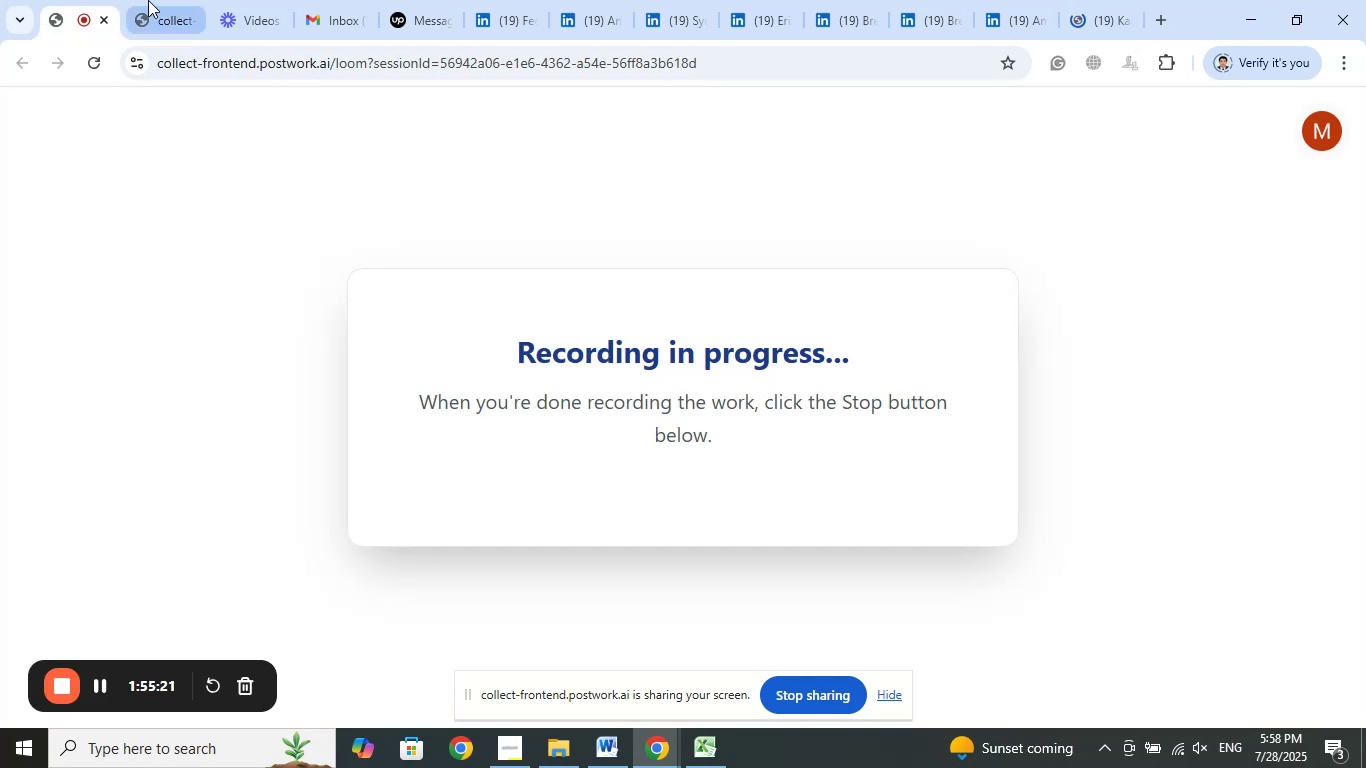 
left_click([148, 0])
 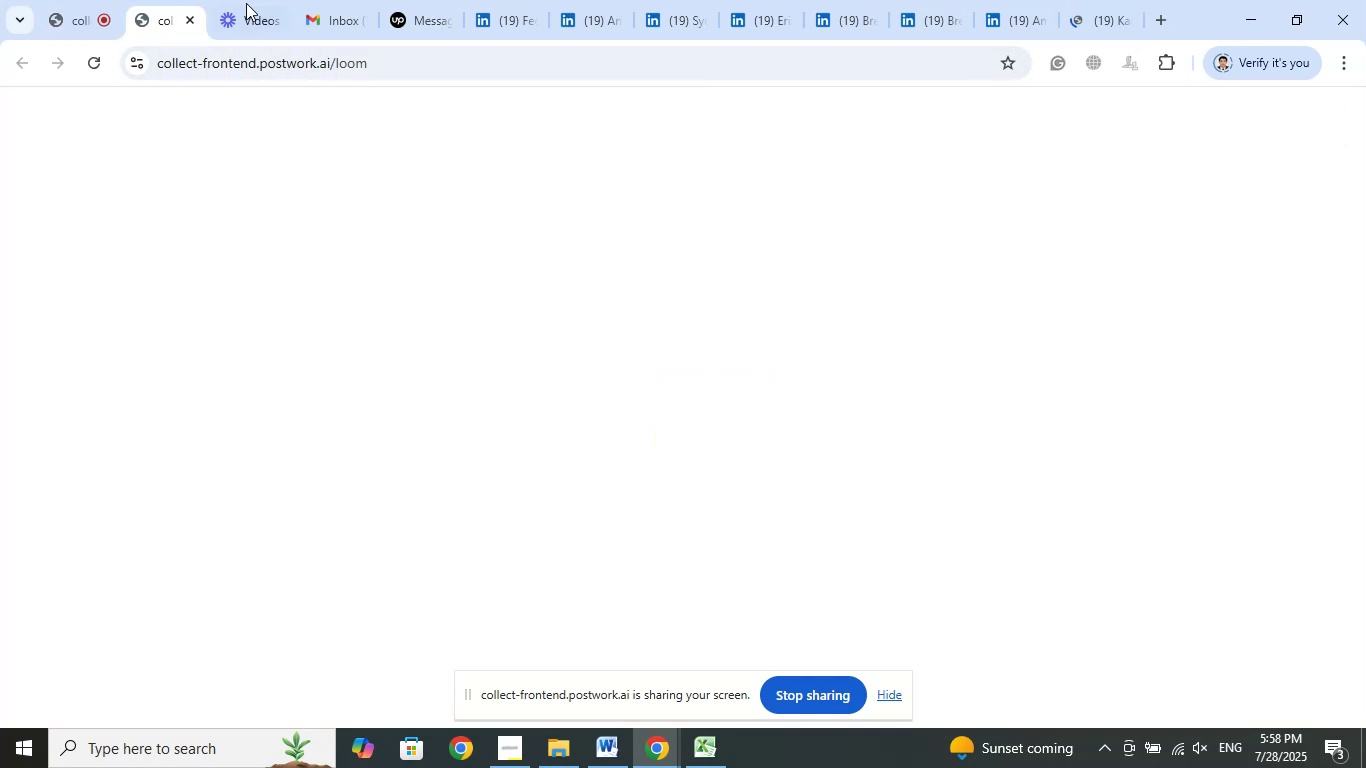 
left_click([250, 0])
 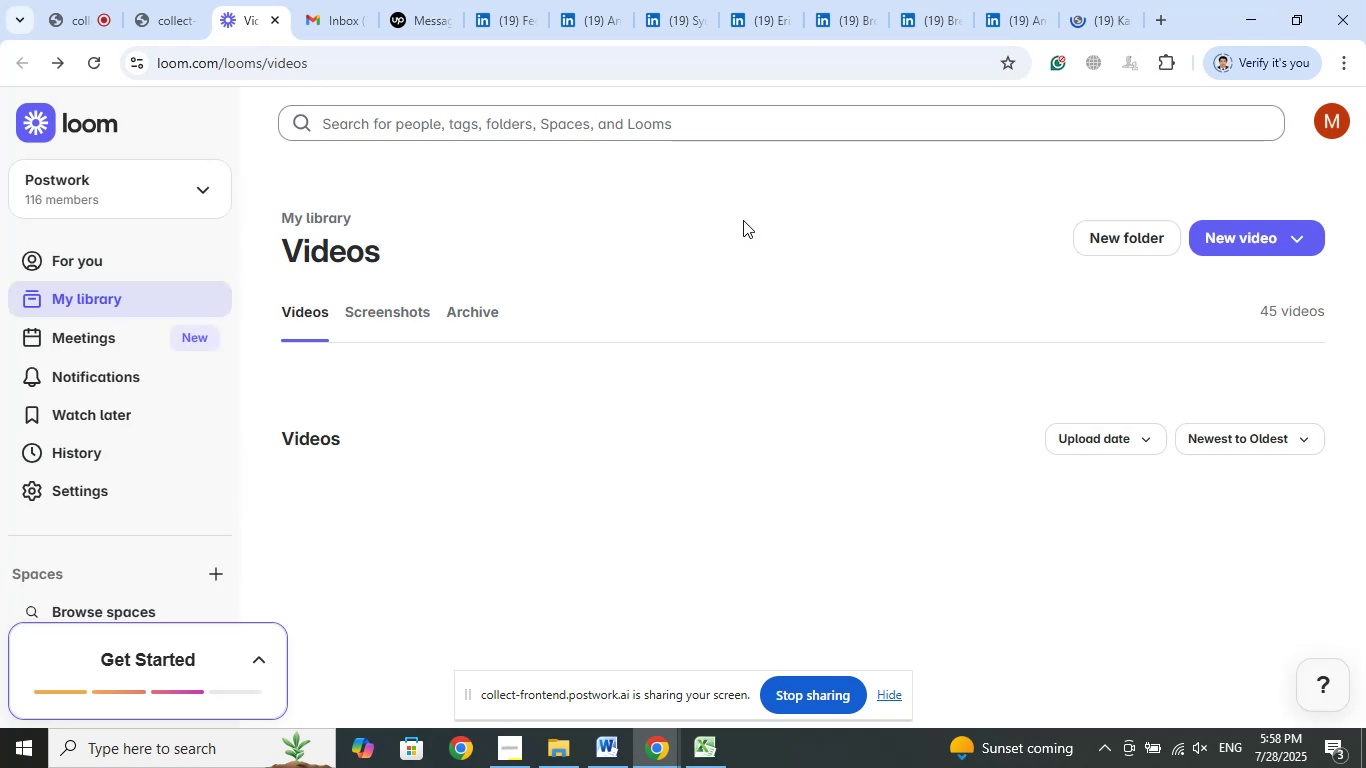 
wait(11.9)
 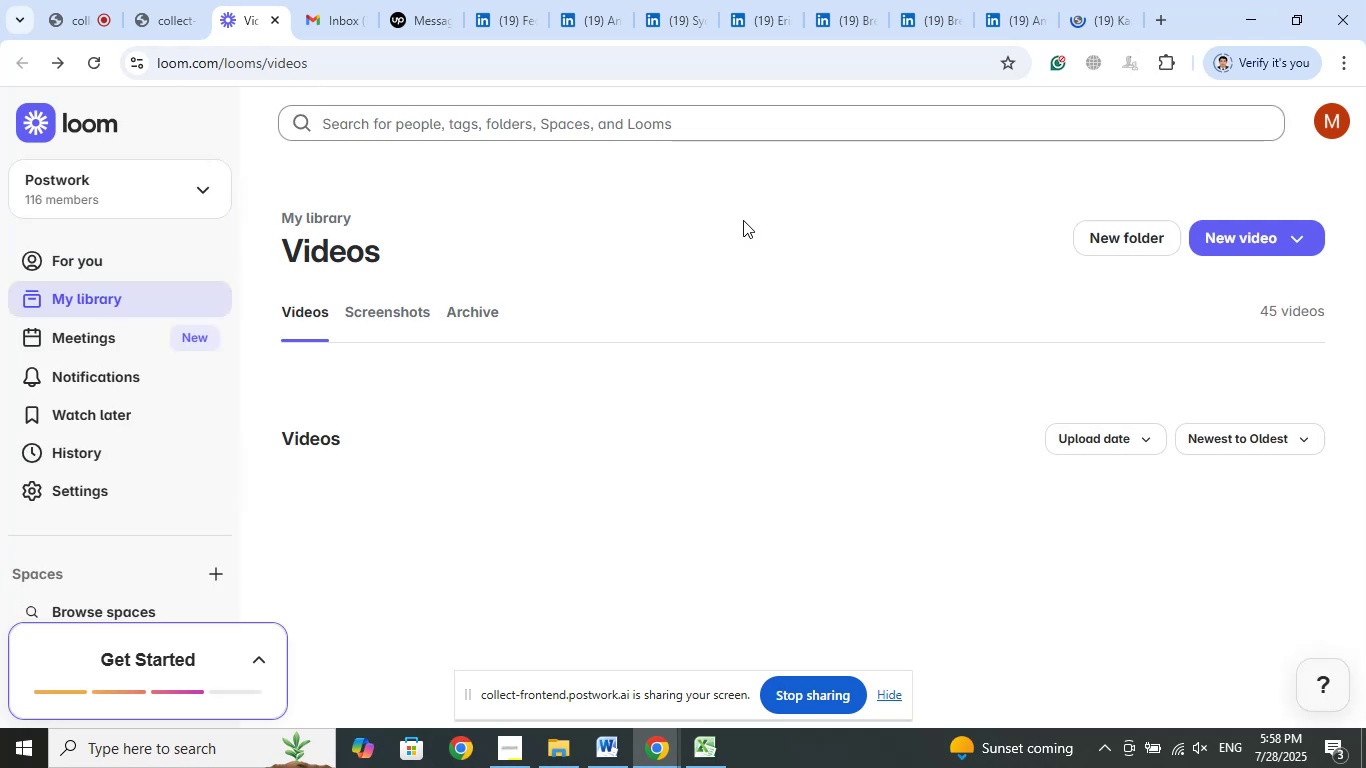 
left_click([1112, 0])
 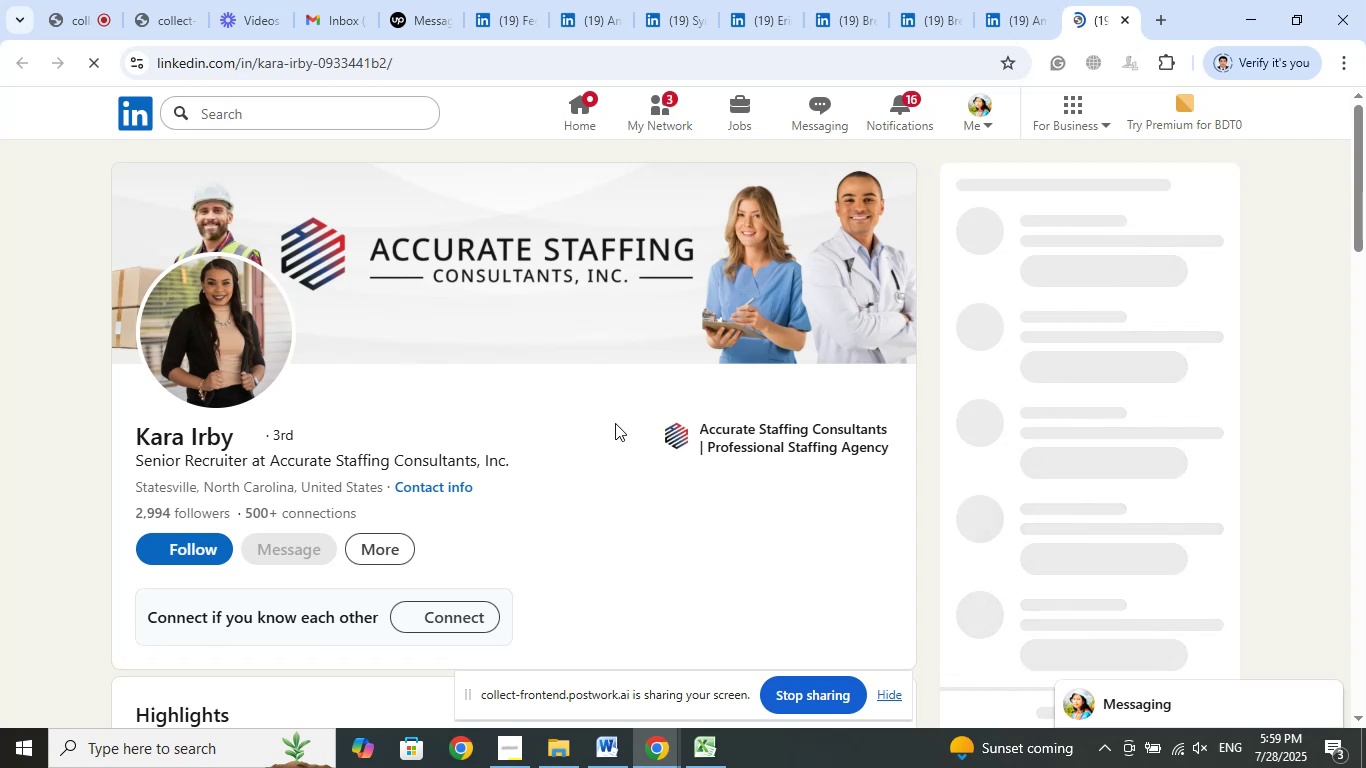 
wait(6.44)
 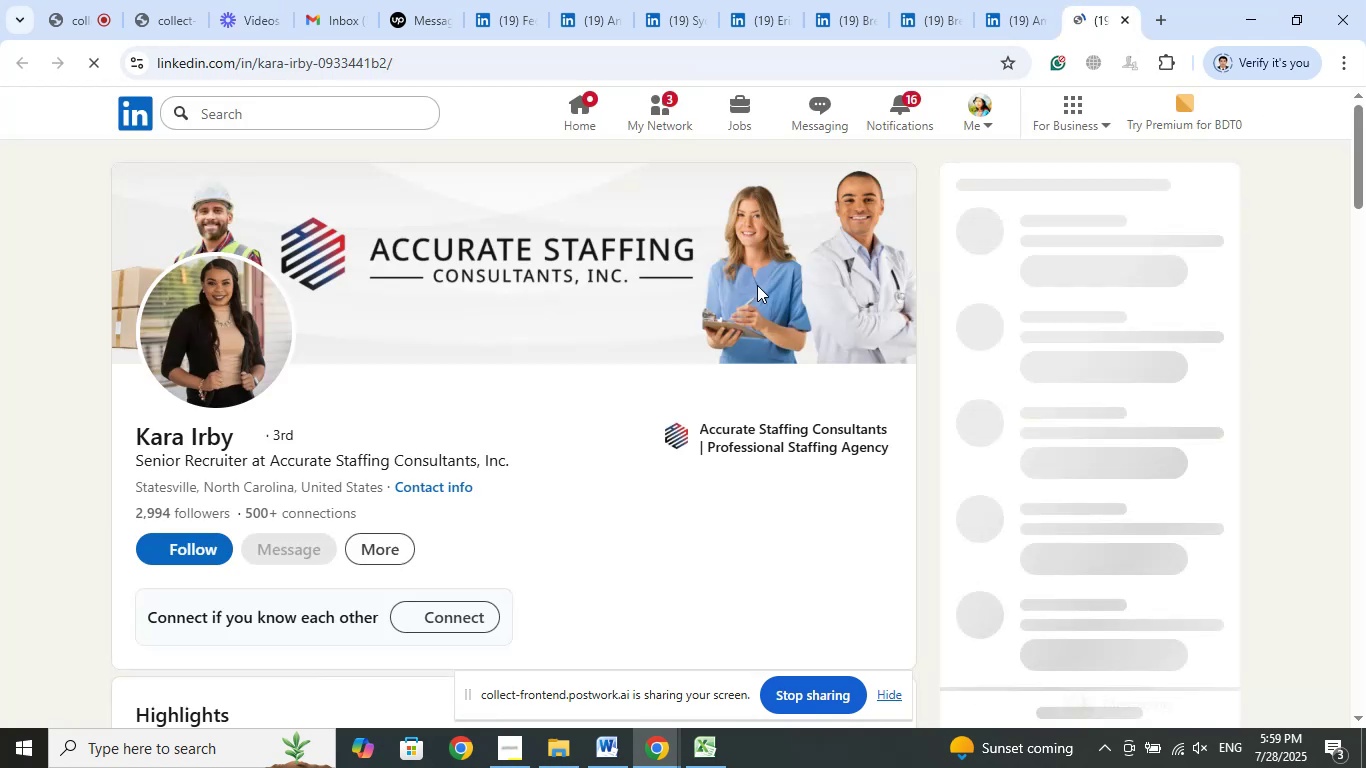 
left_click([744, 432])
 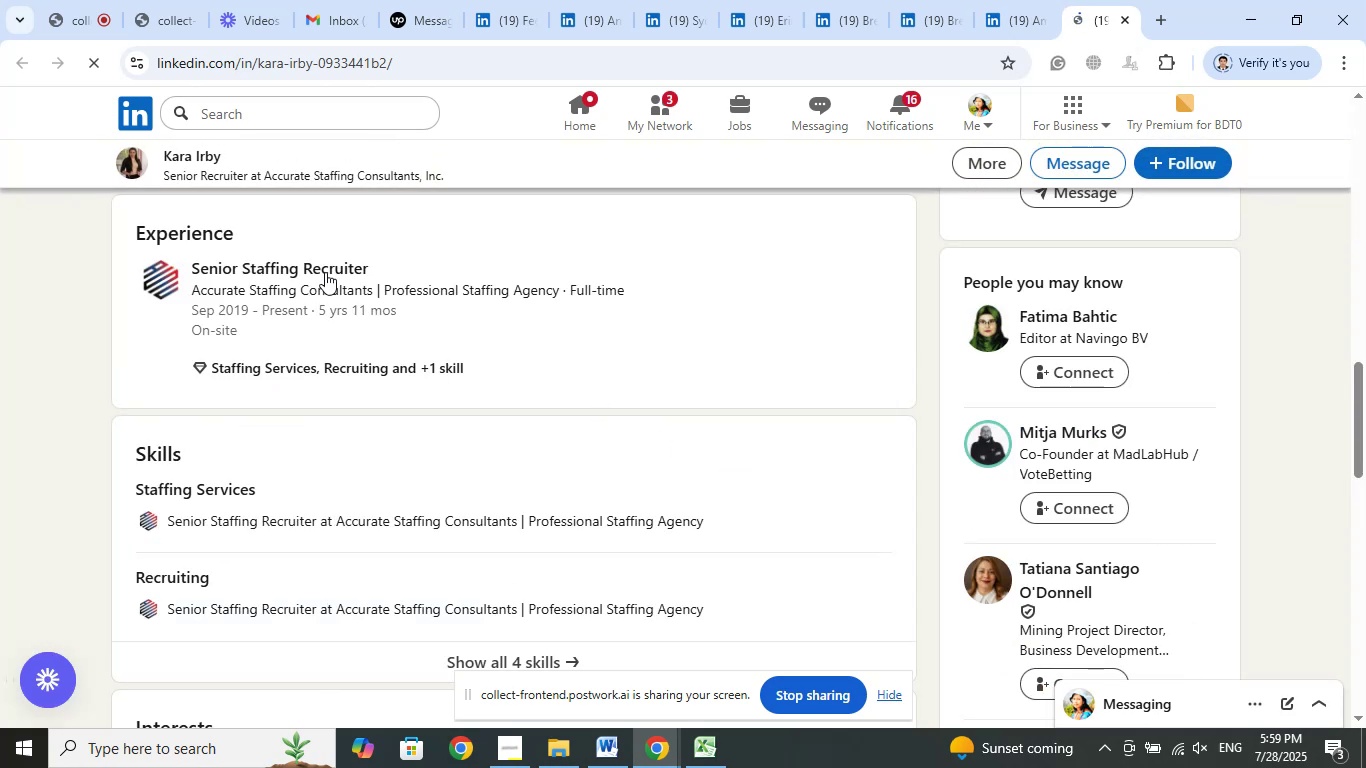 
right_click([325, 269])
 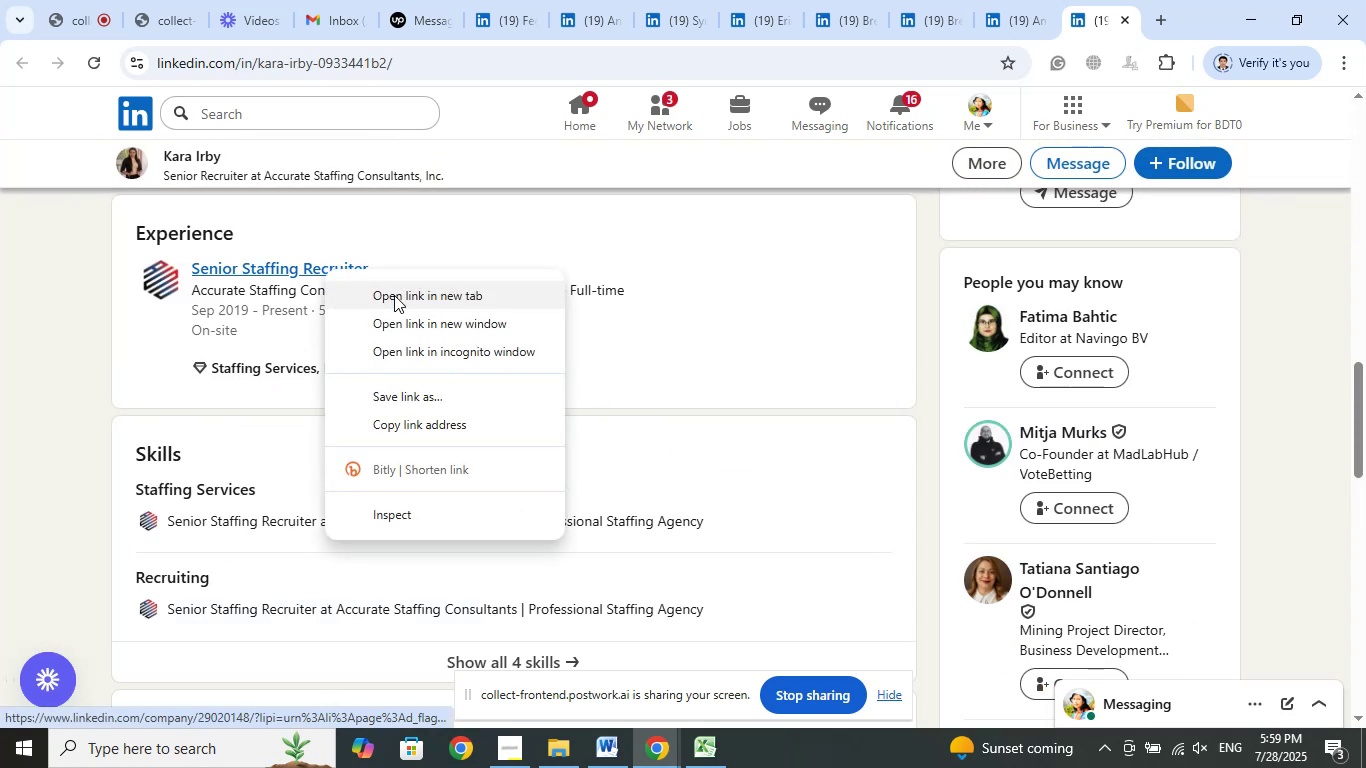 
left_click([394, 295])
 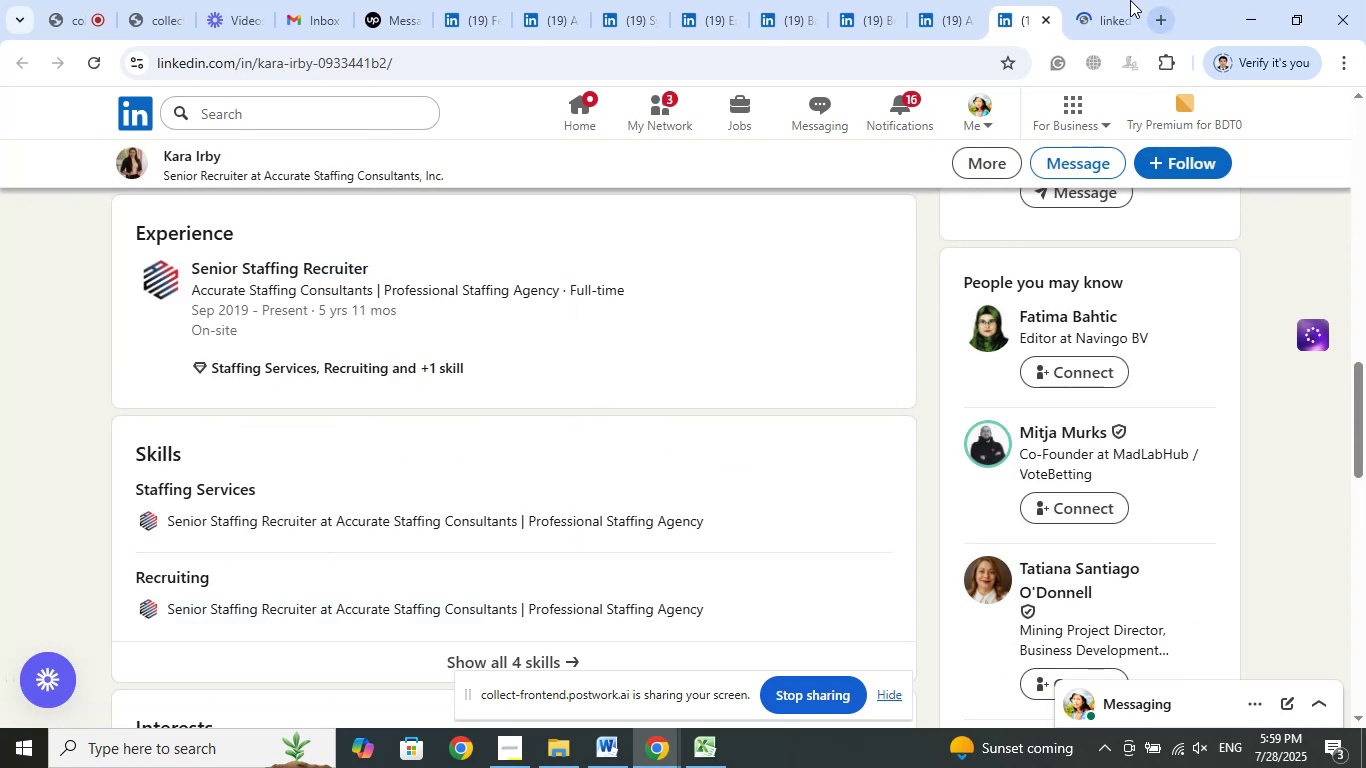 
left_click([1117, 0])
 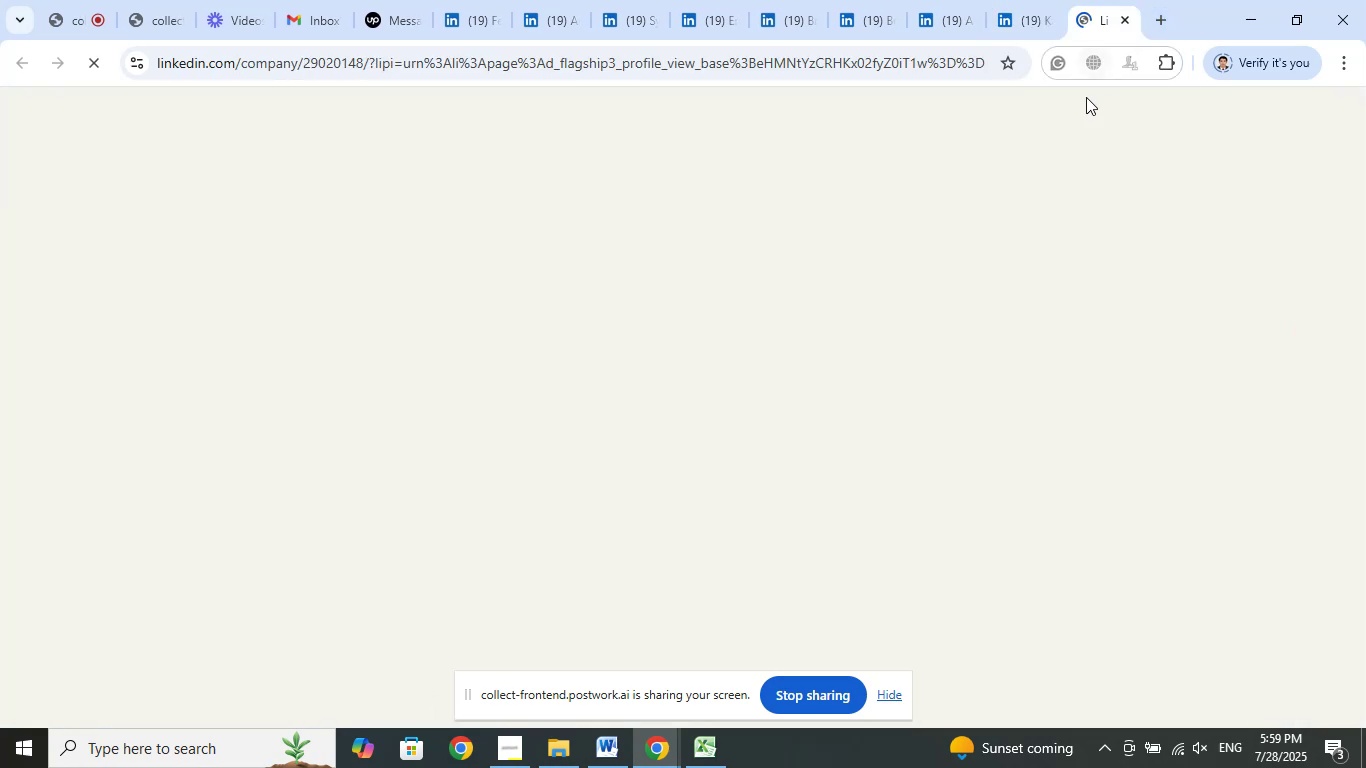 
mouse_move([957, 207])
 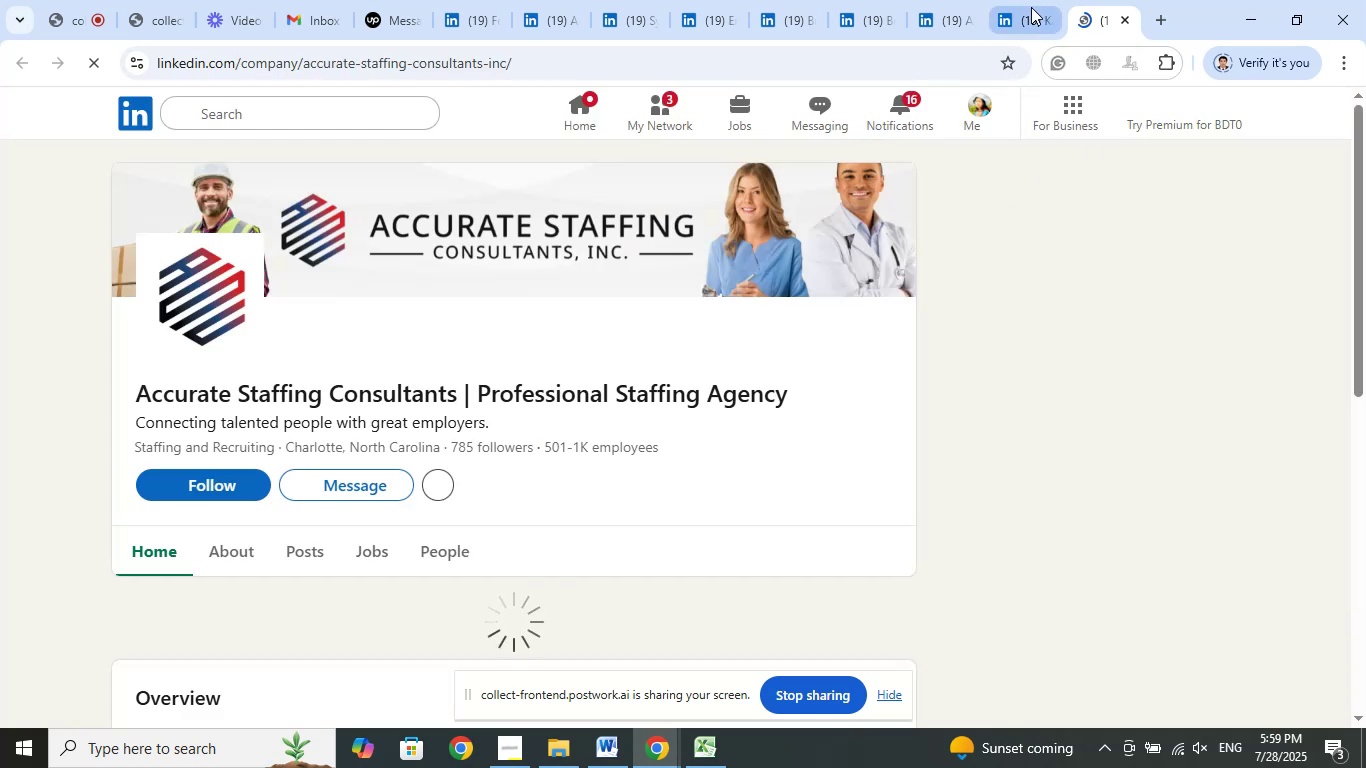 
left_click([1031, 7])
 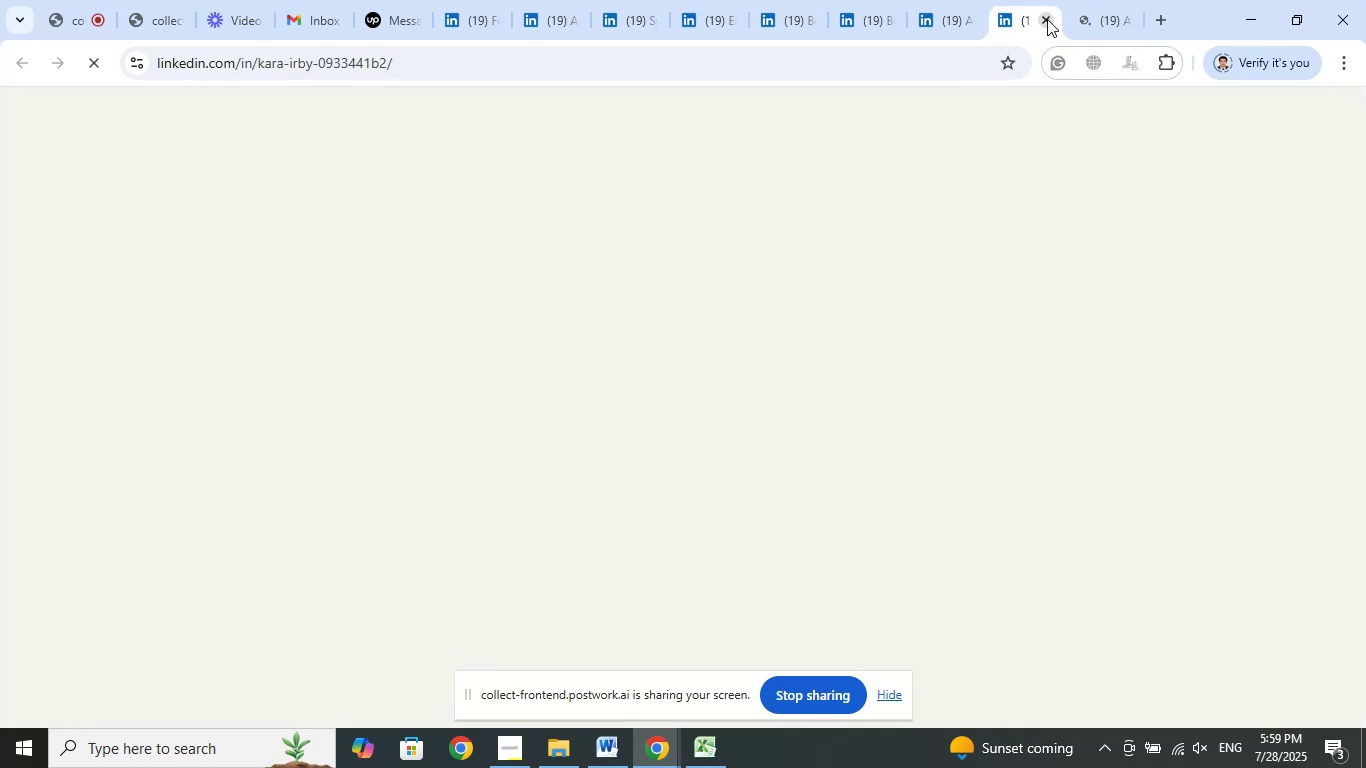 
left_click([1047, 19])
 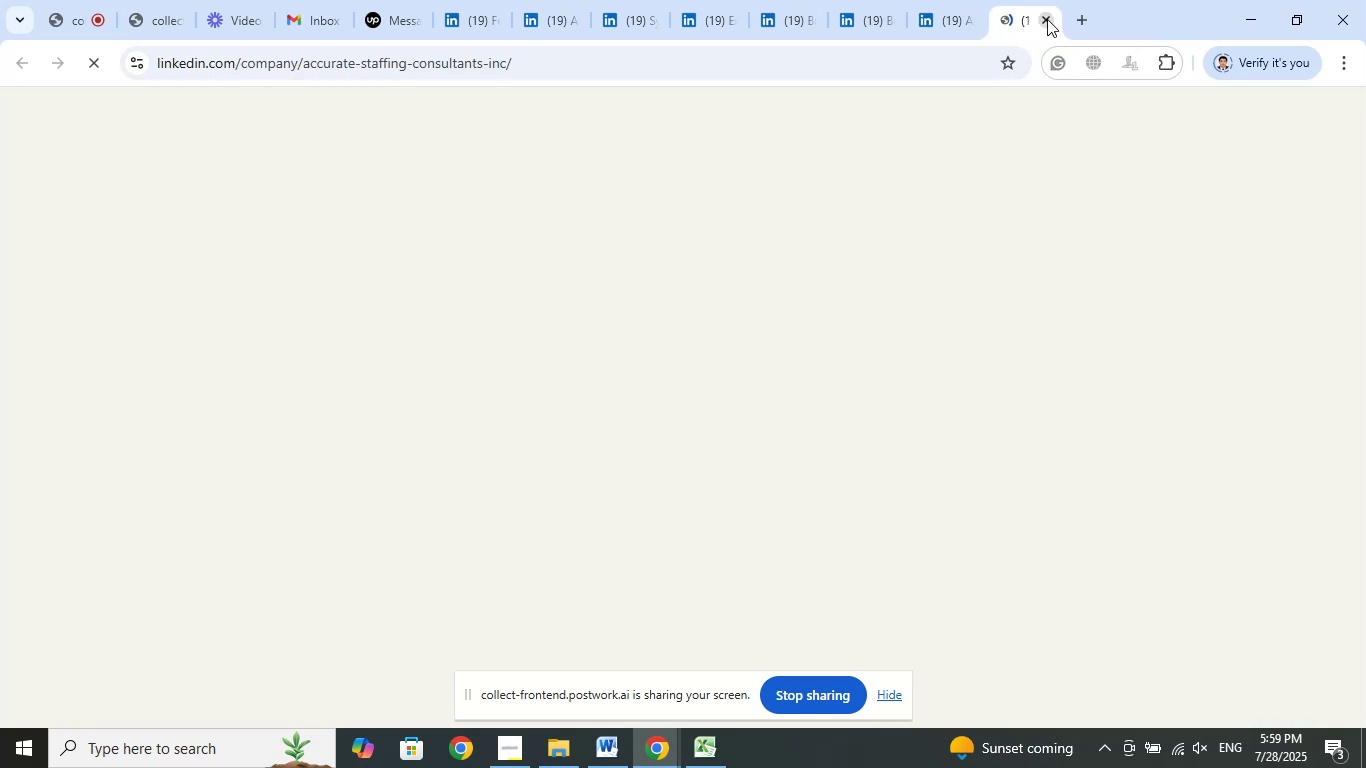 
left_click([1047, 19])
 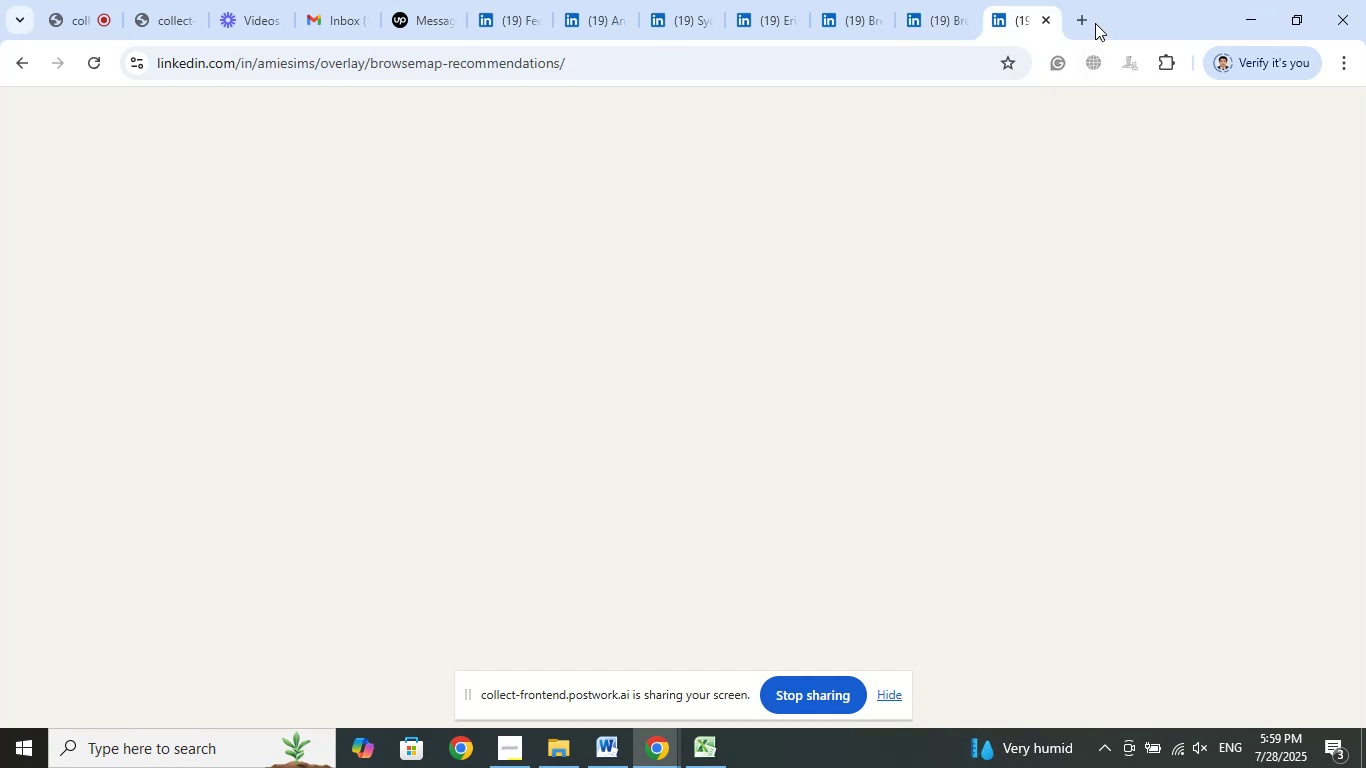 
left_click([1082, 15])
 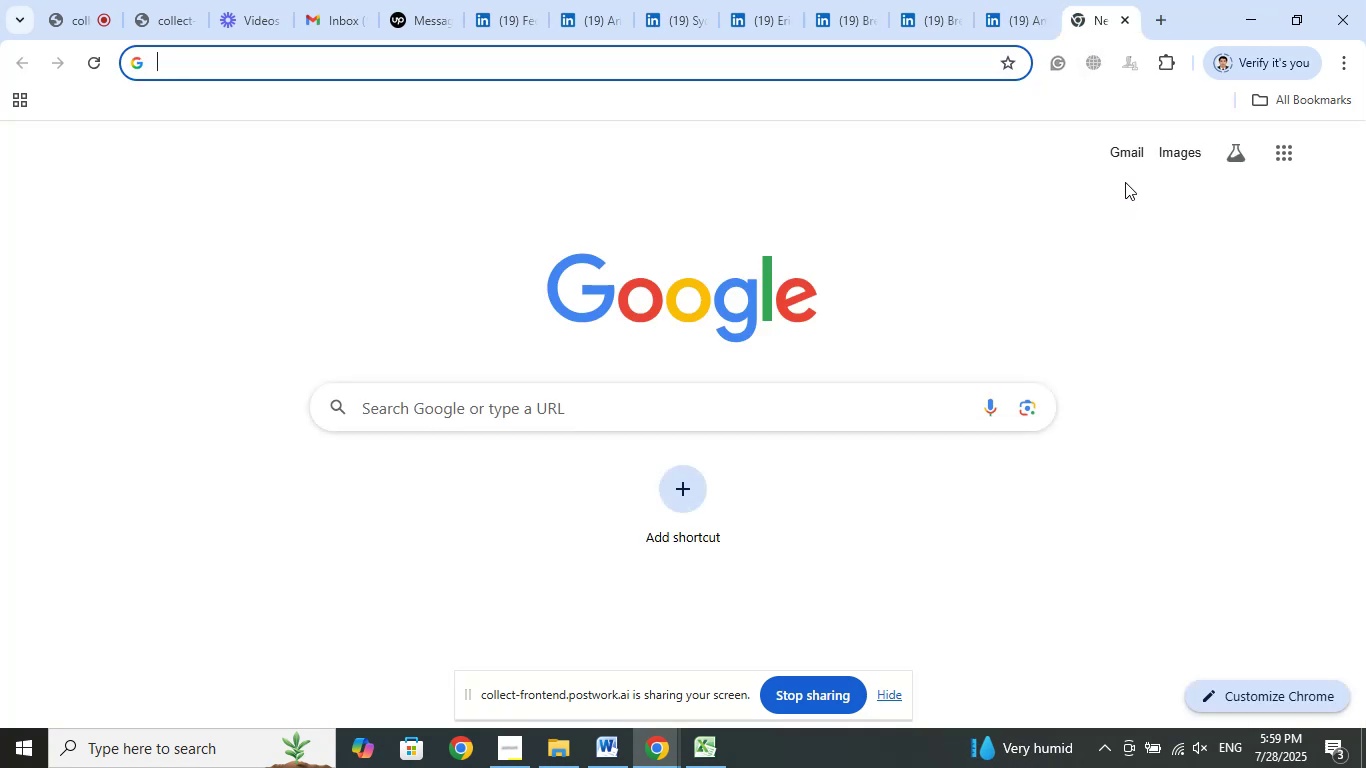 
type(is hr and rec)
 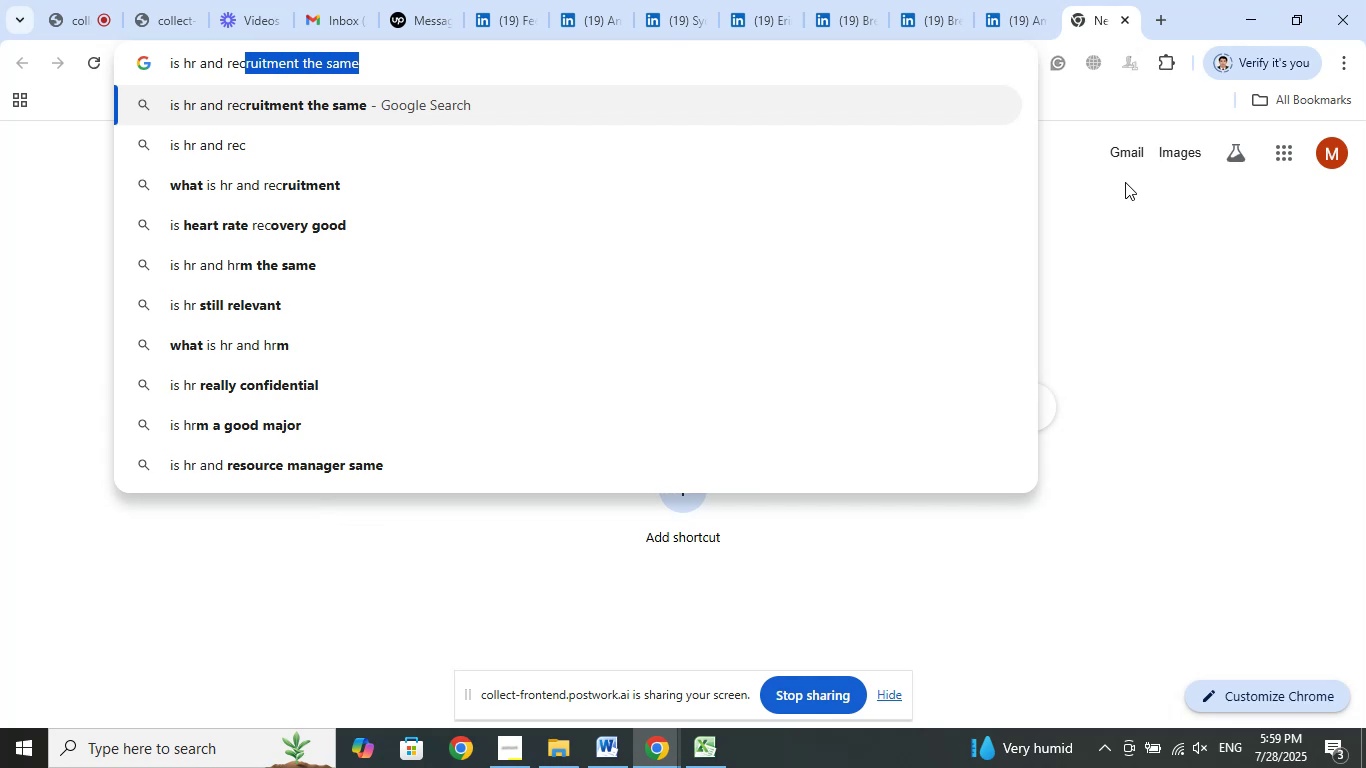 
key(ArrowRight)
 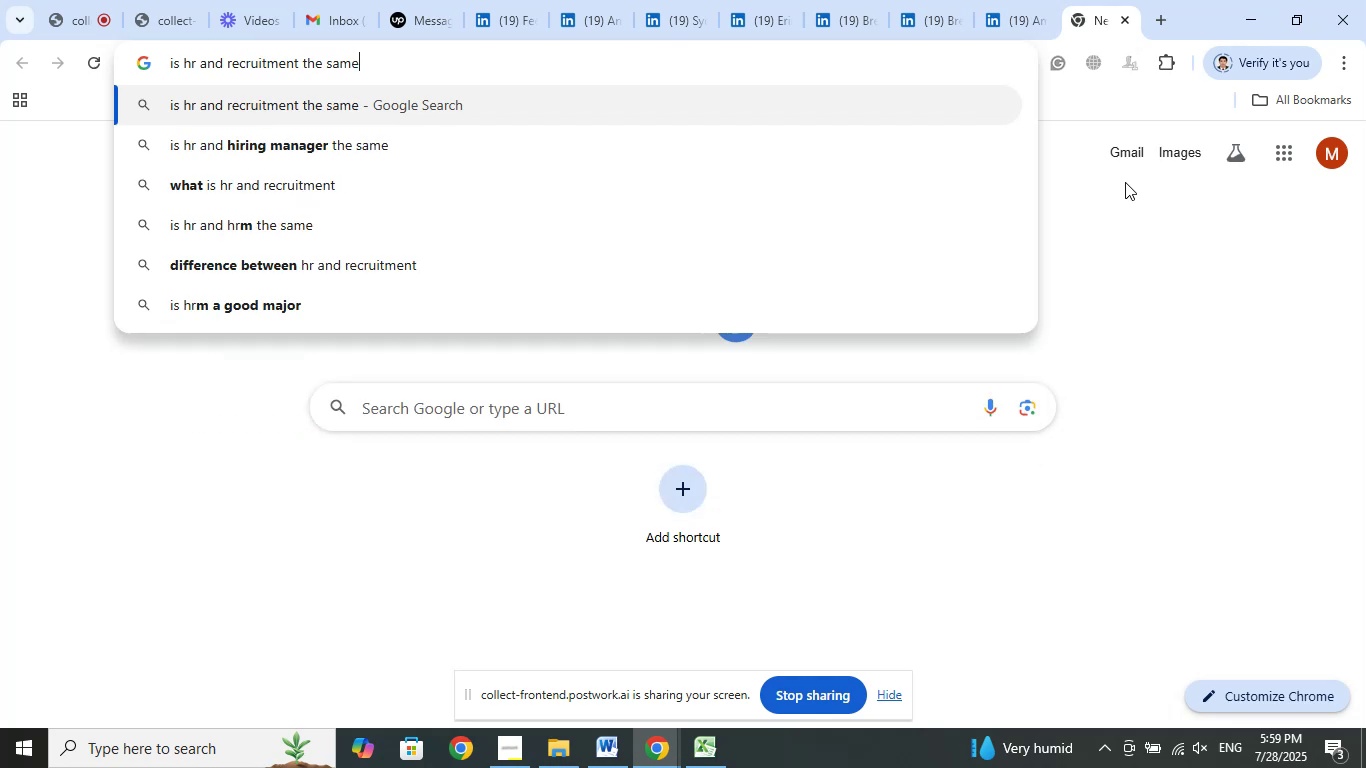 
key(Enter)
 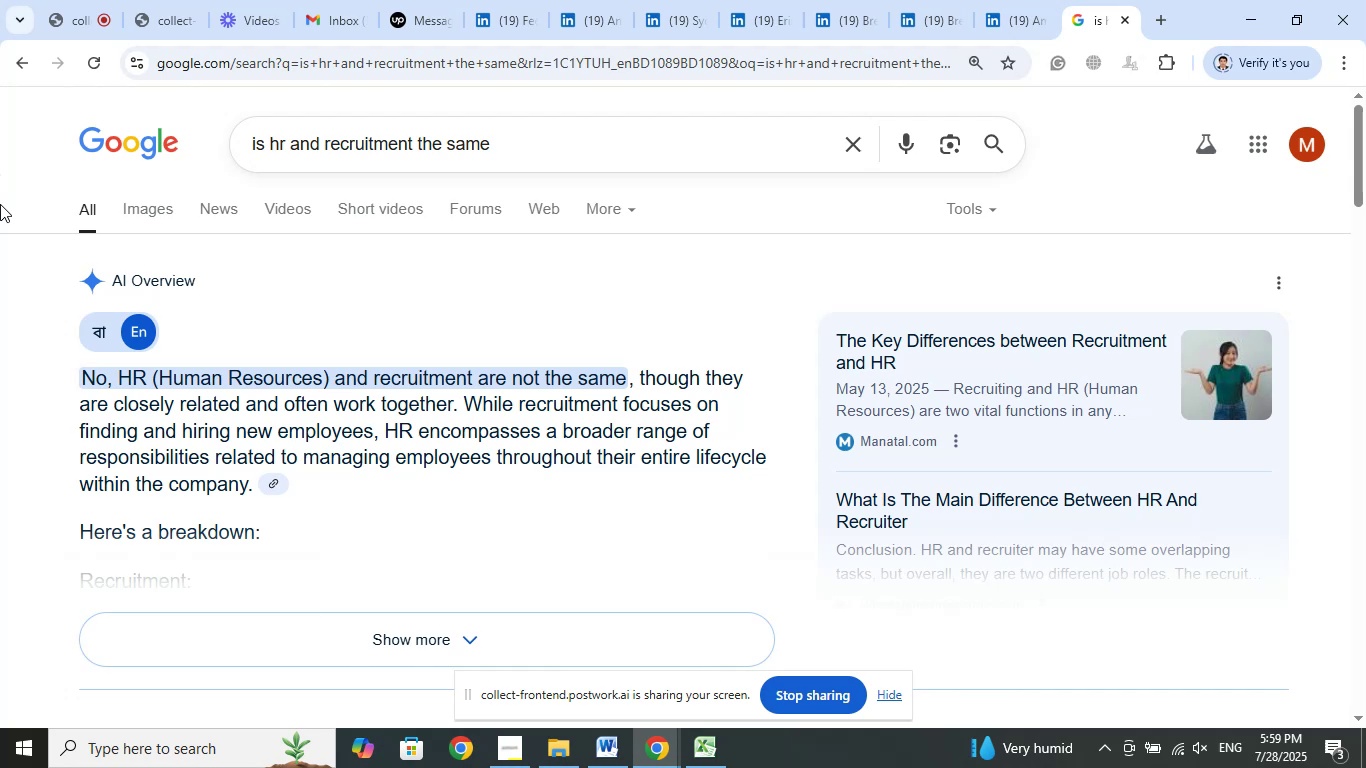 
wait(20.28)
 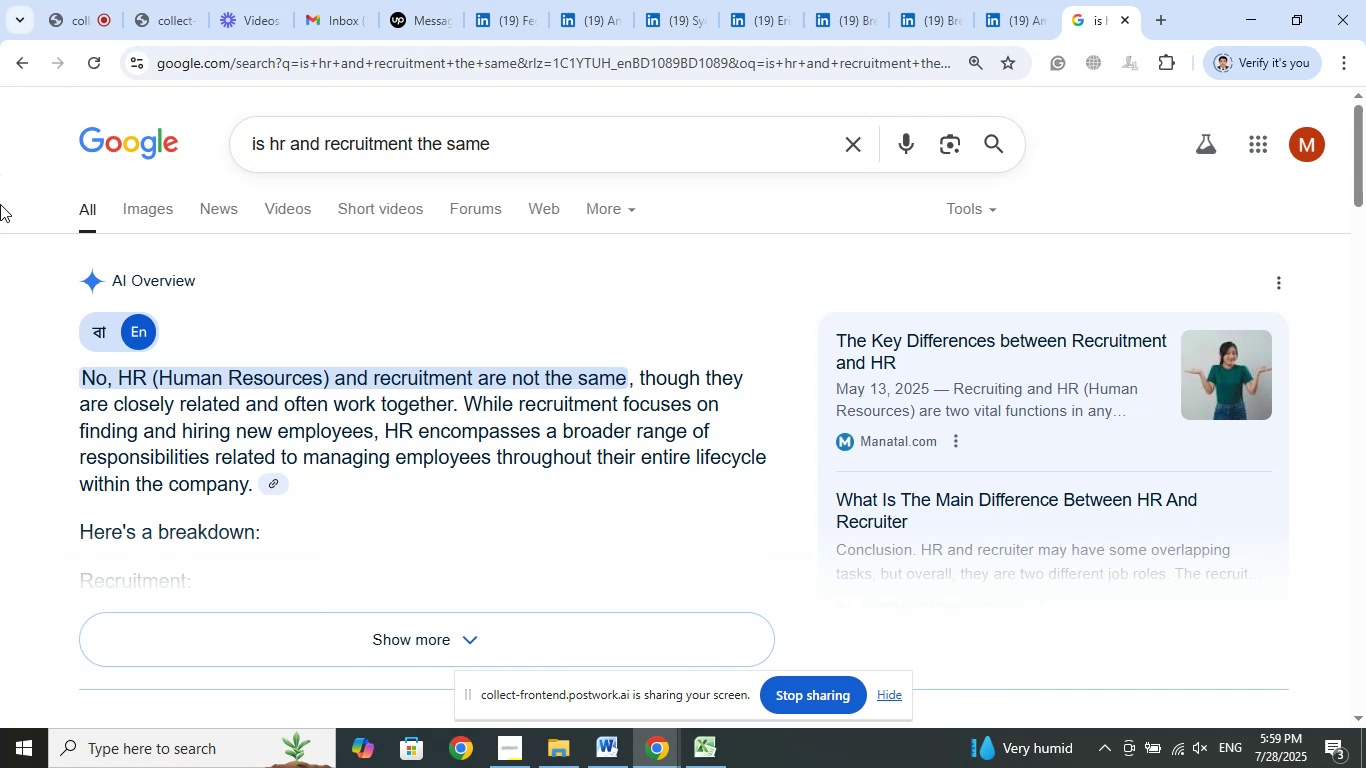 
left_click([1125, 25])
 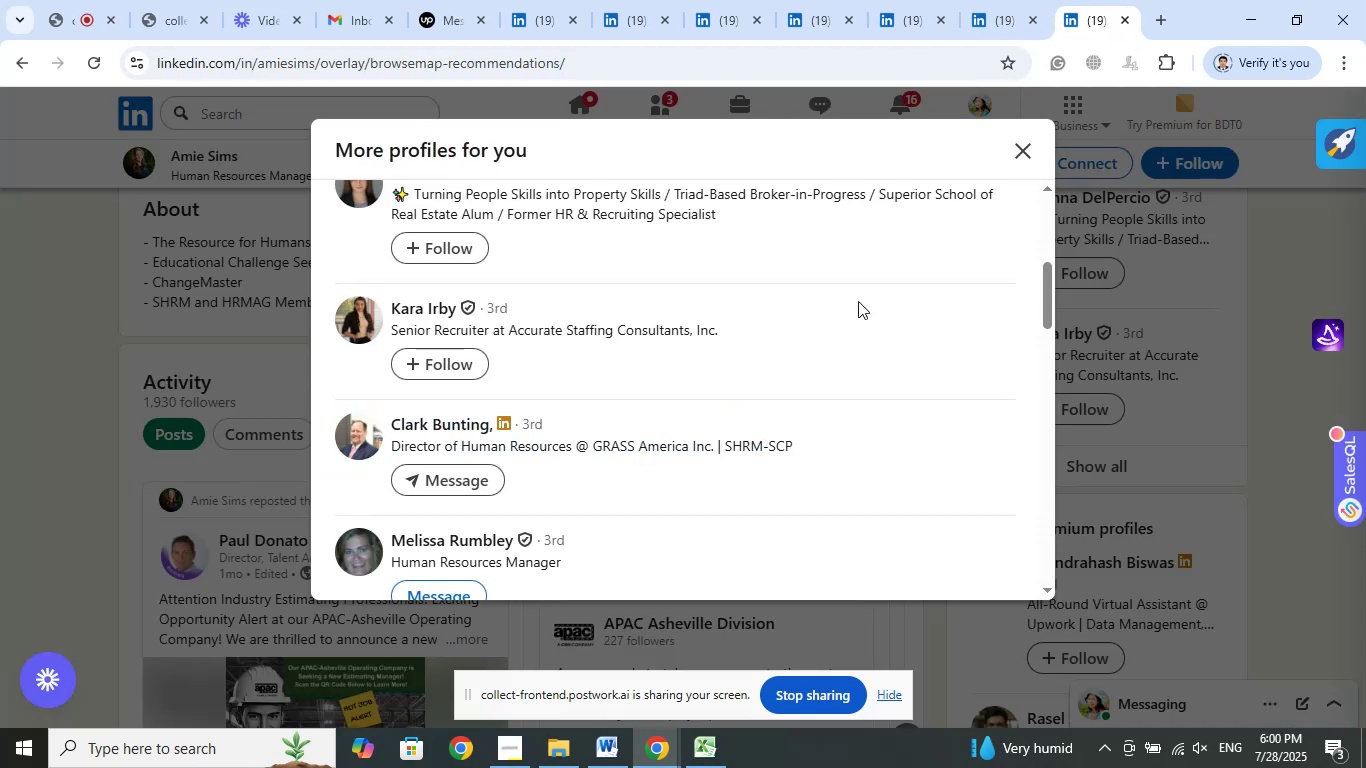 
scroll: coordinate [830, 304], scroll_direction: down, amount: 1.0
 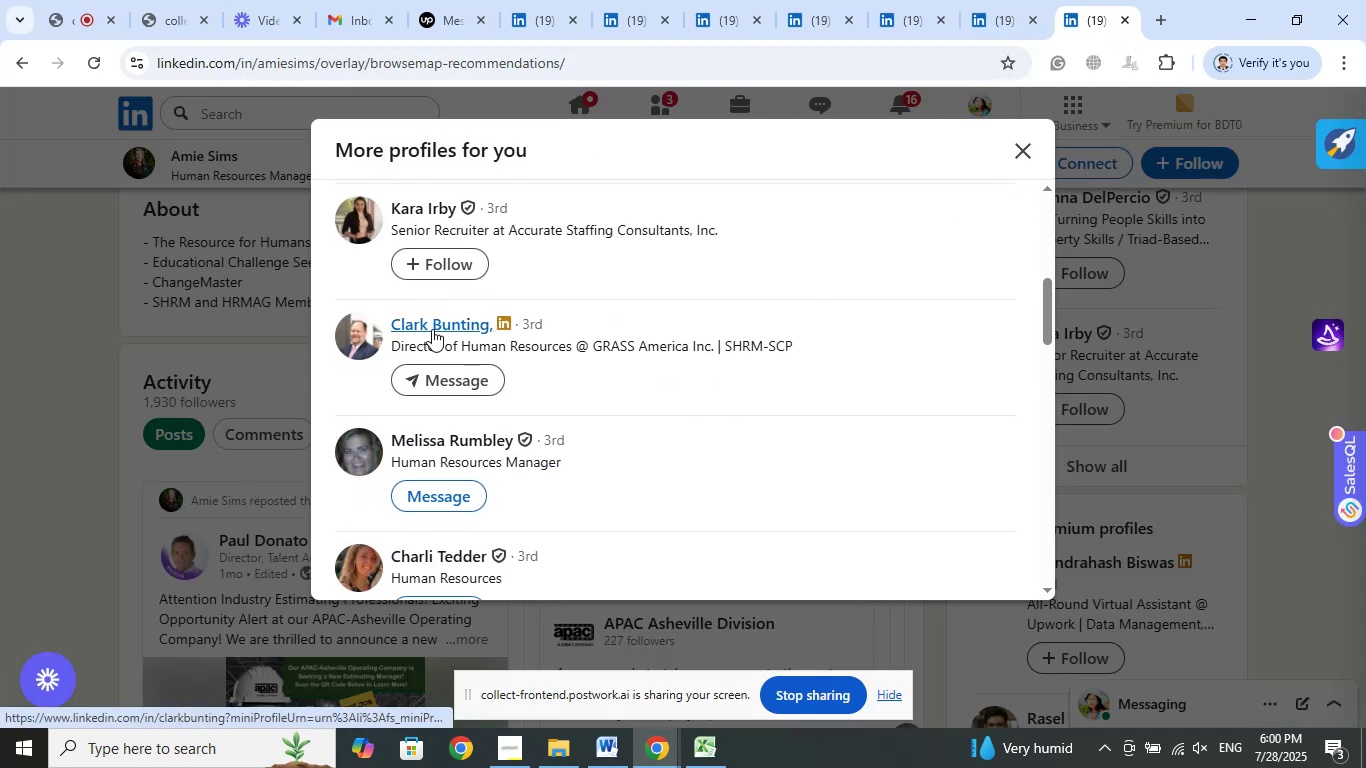 
left_click([492, 352])
 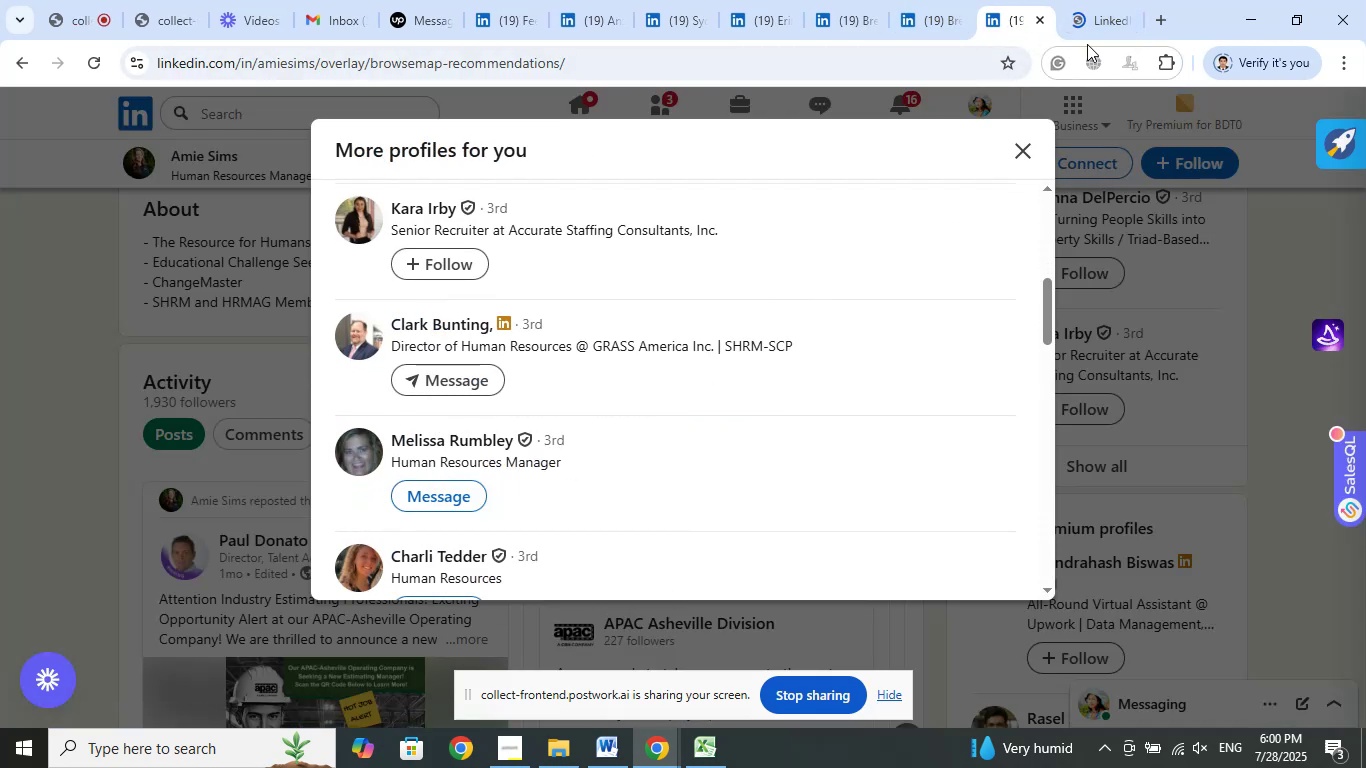 
left_click([1116, 5])
 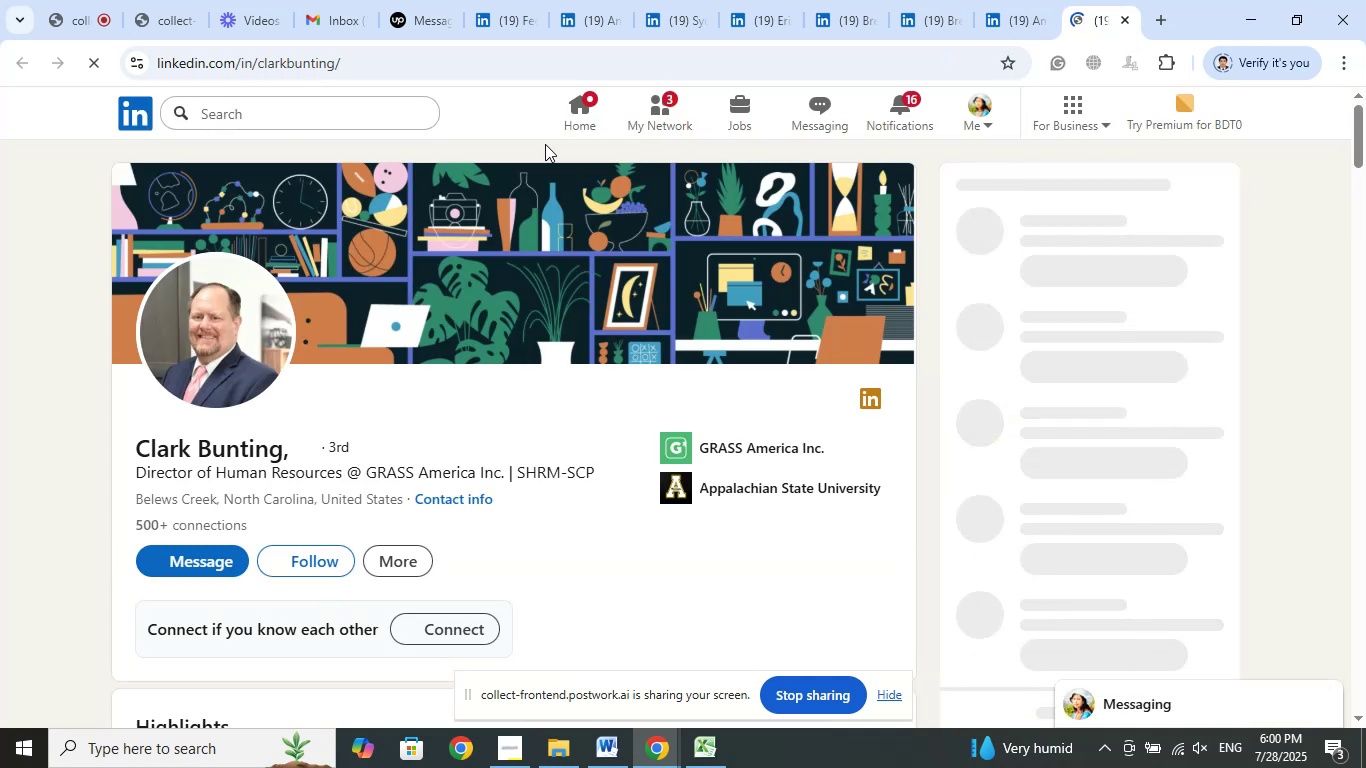 
wait(14.88)
 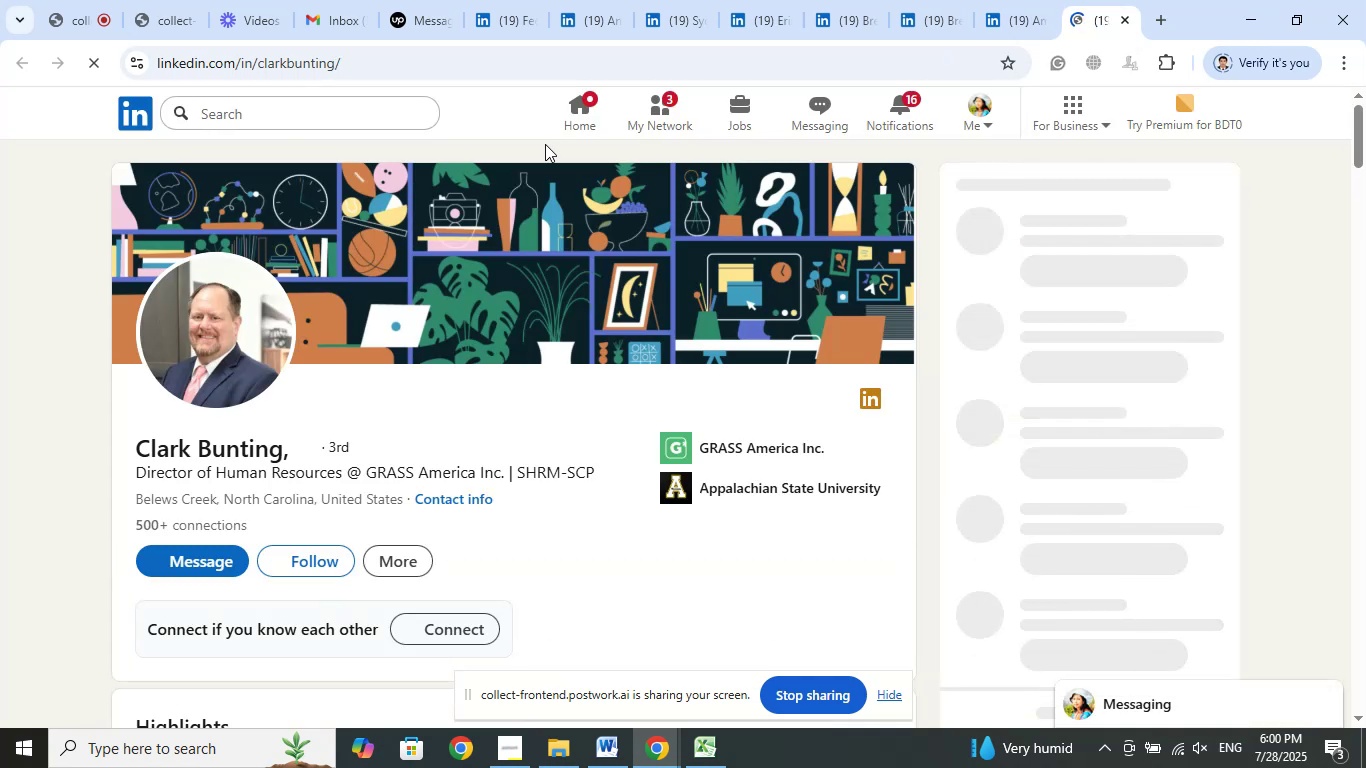 
left_click([720, 441])
 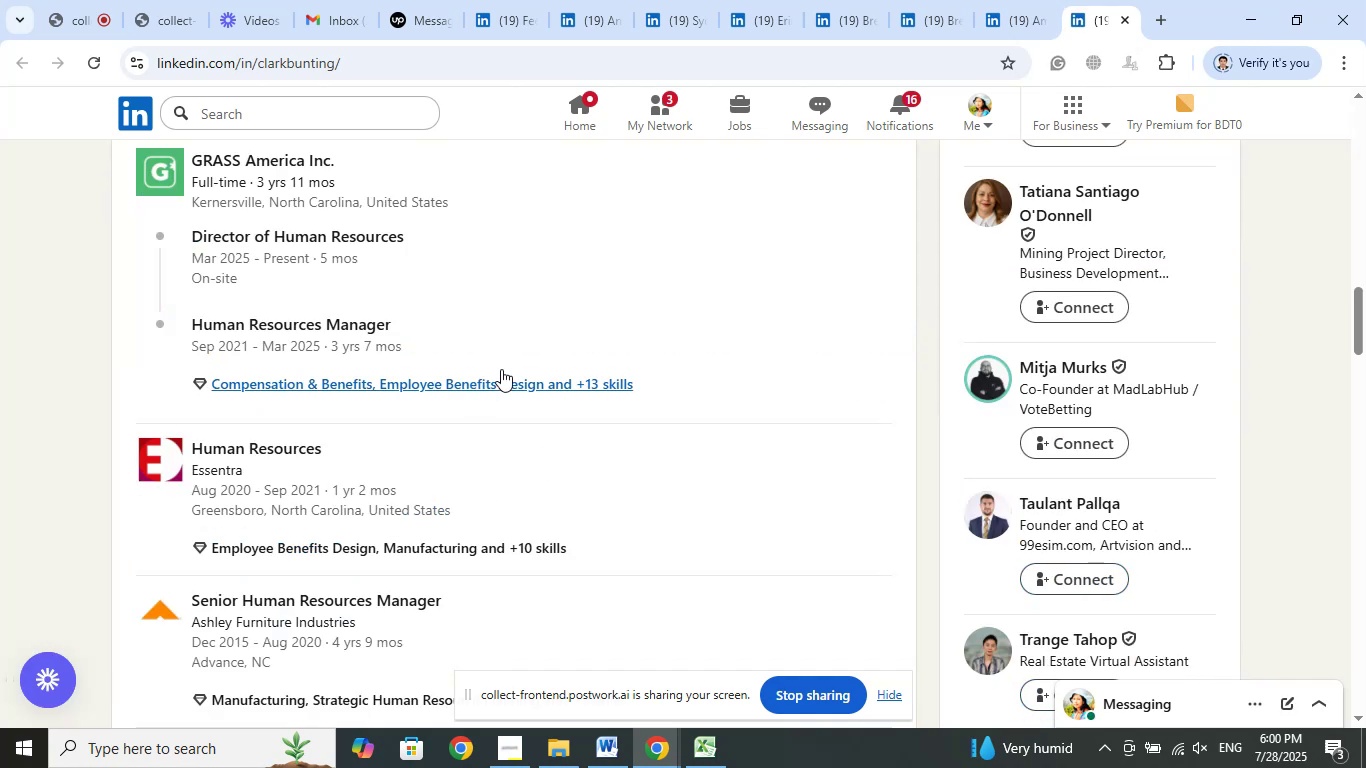 
scroll: coordinate [501, 369], scroll_direction: up, amount: 1.0
 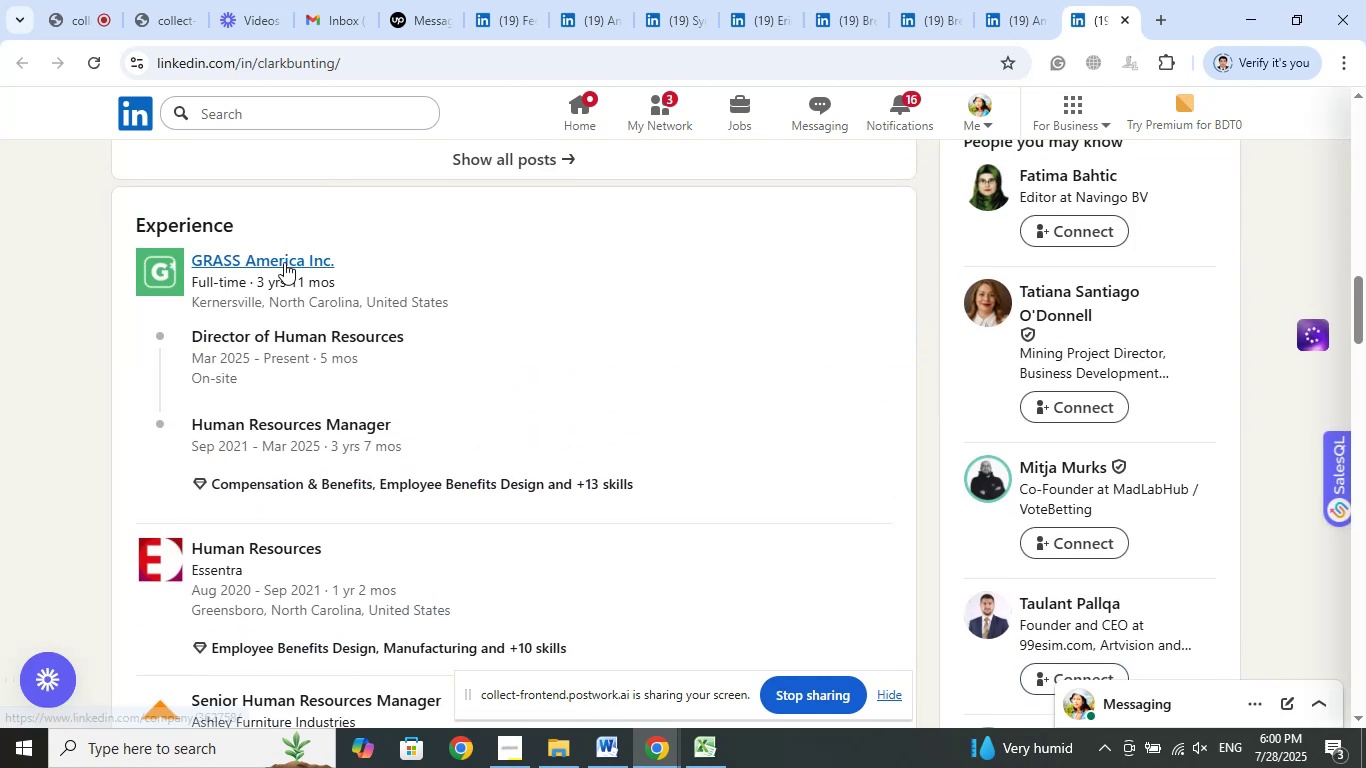 
right_click([284, 262])
 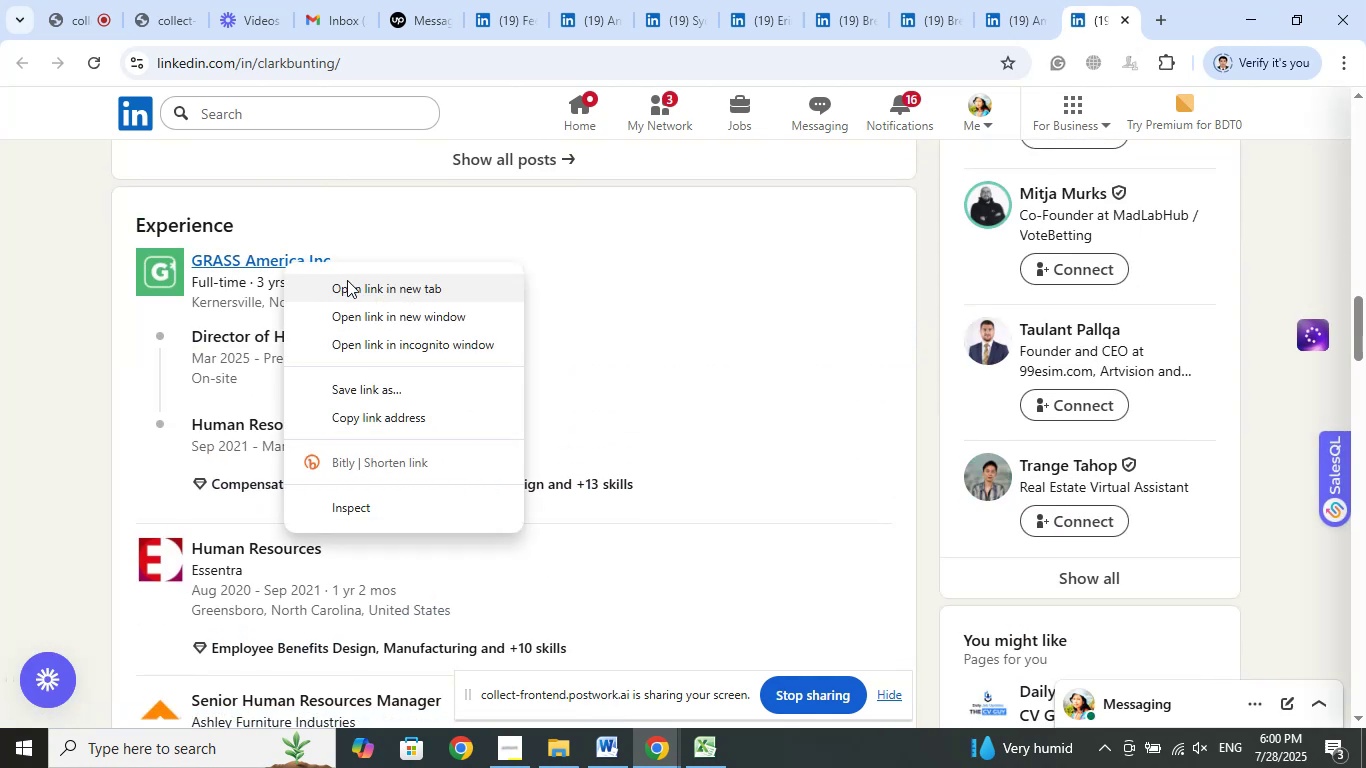 
left_click([350, 283])
 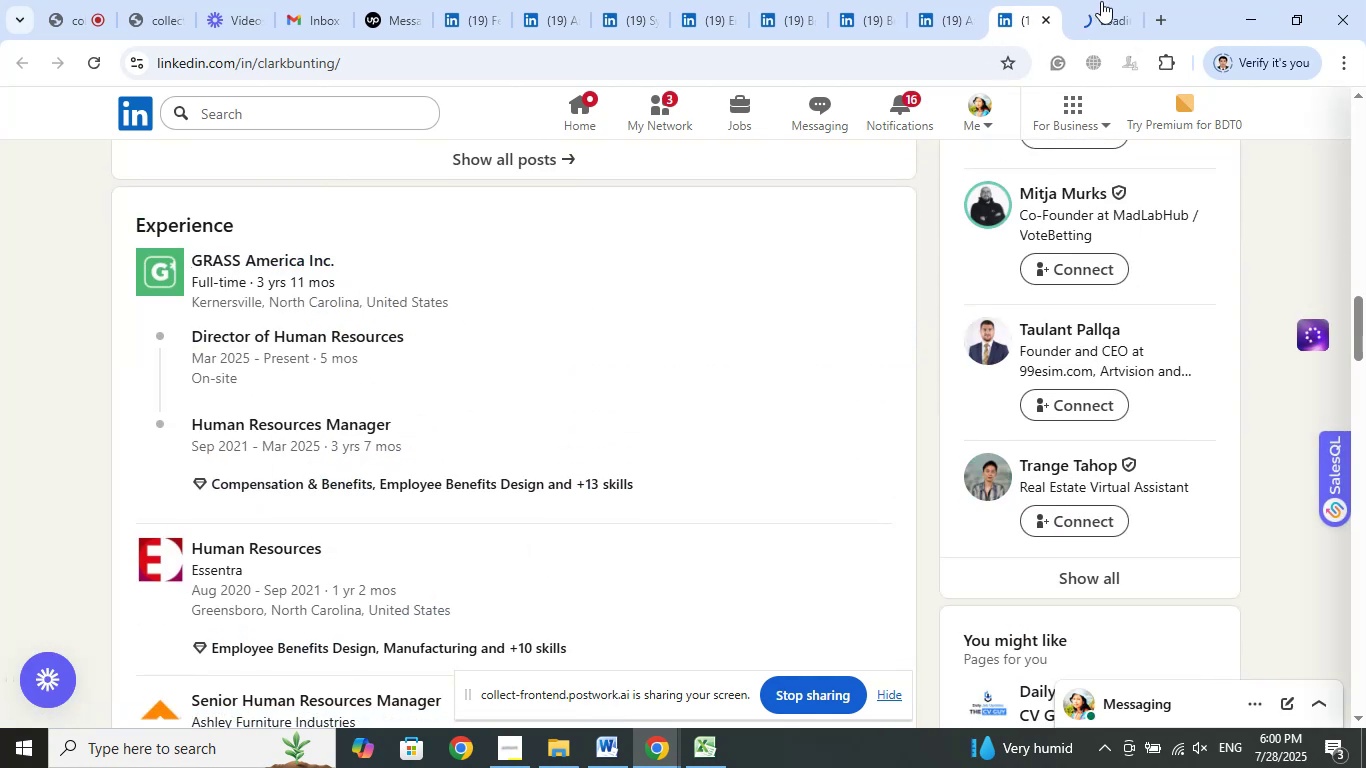 
left_click([1101, 1])
 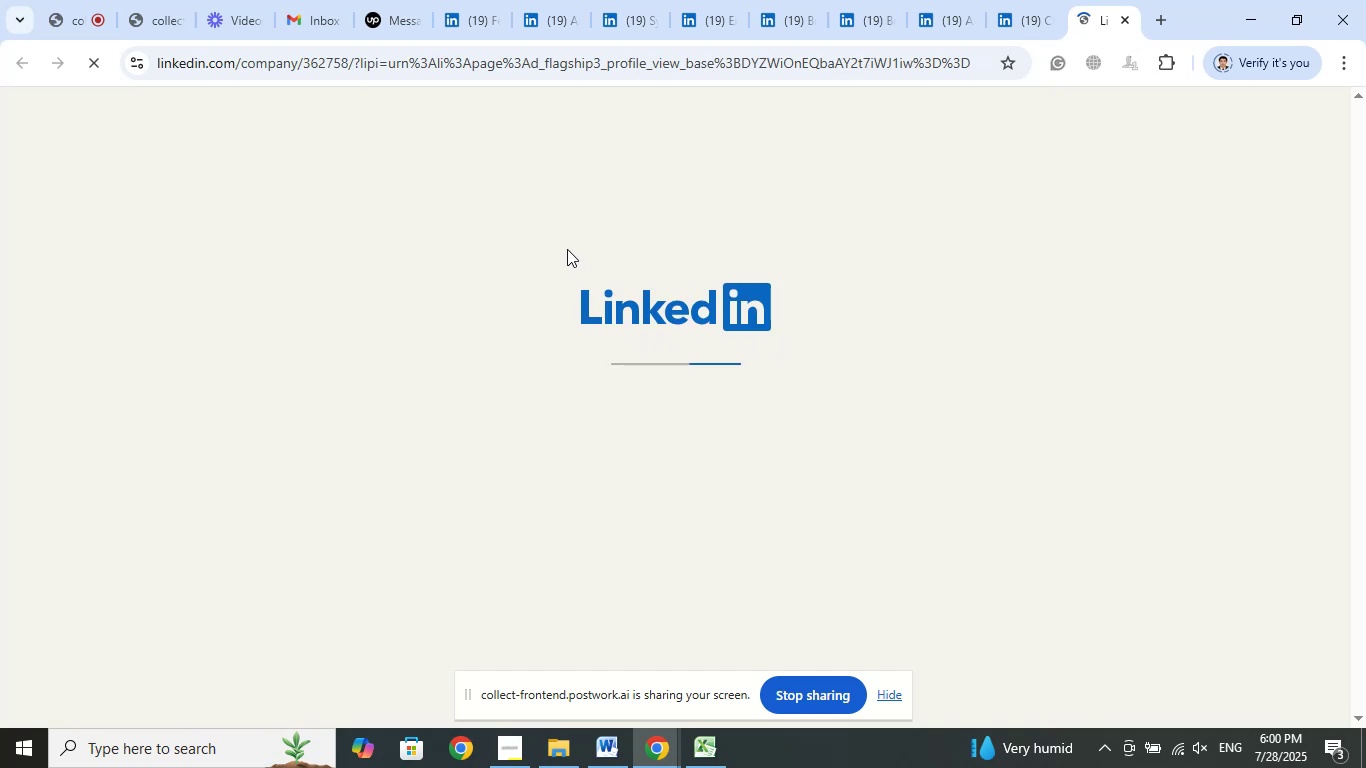 
wait(8.87)
 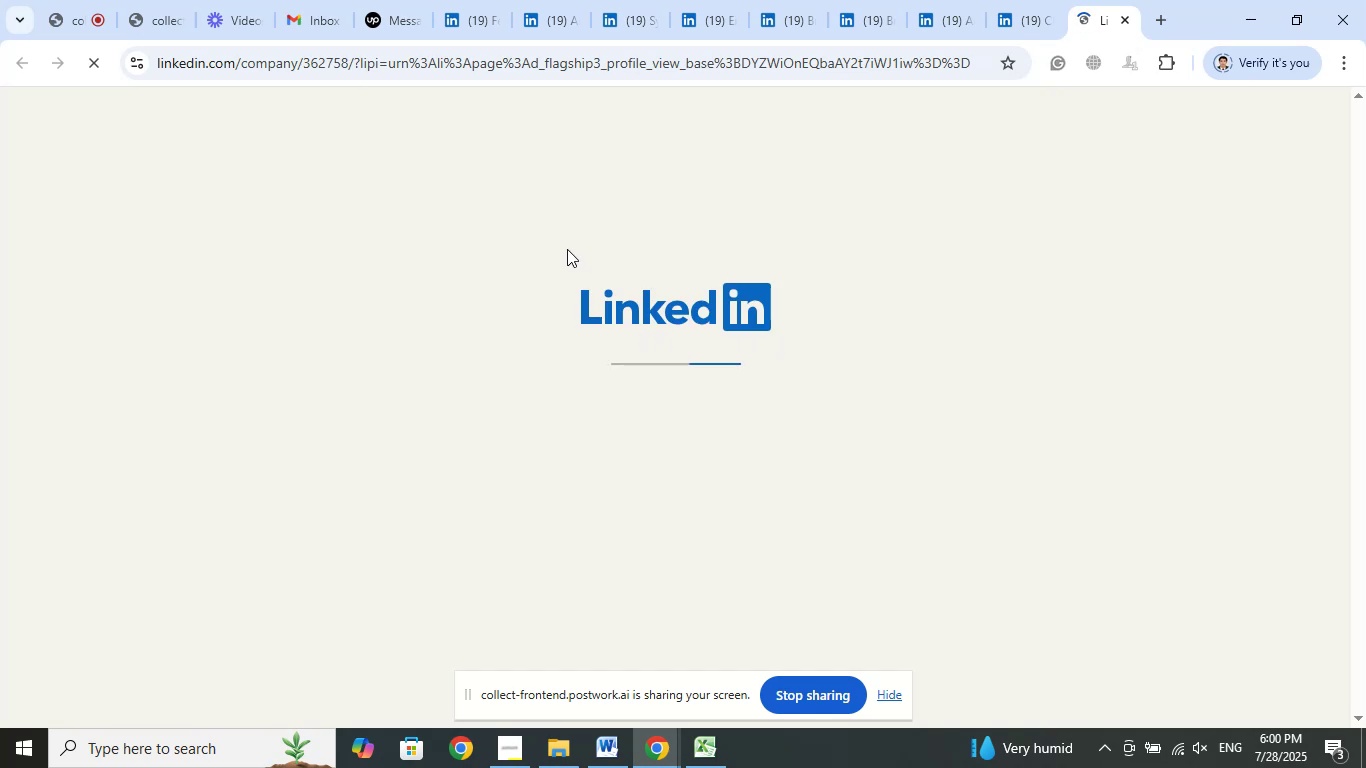 
left_click([1024, 0])
 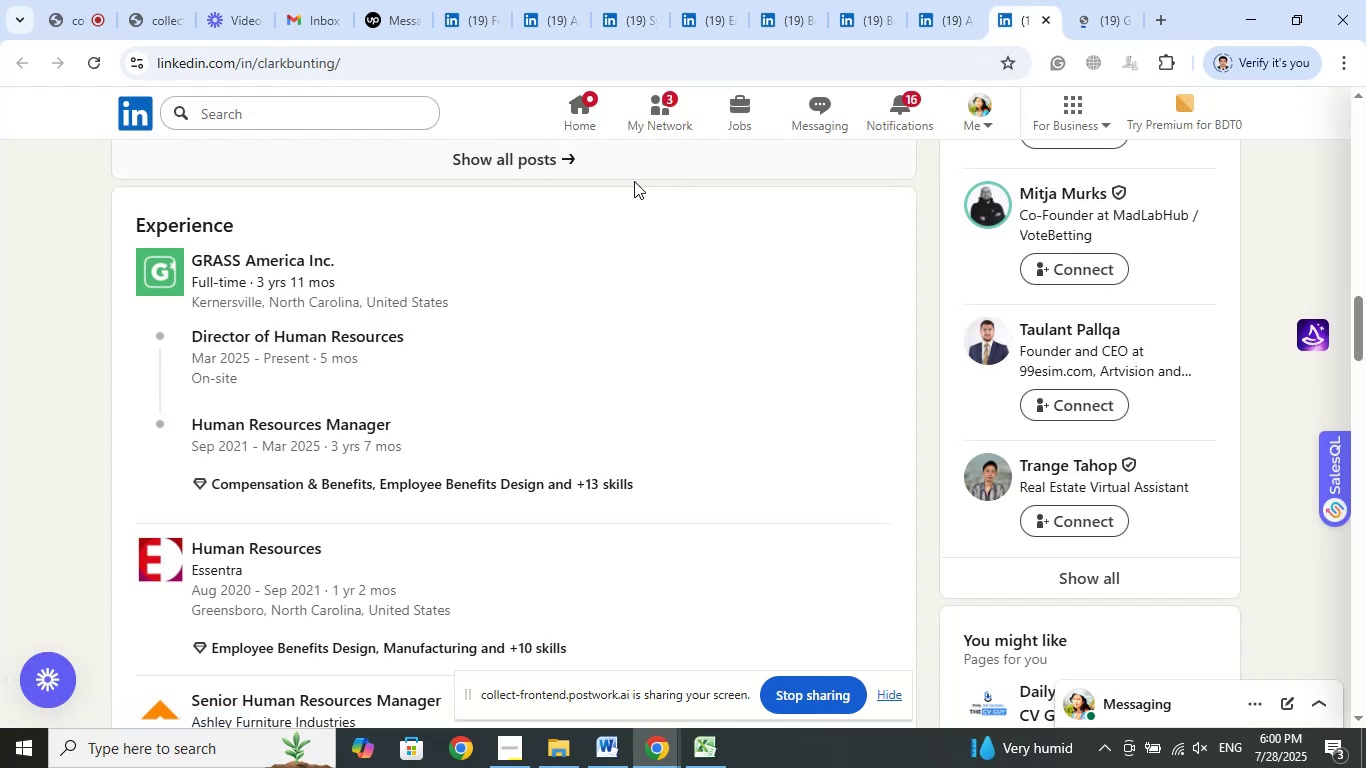 
scroll: coordinate [465, 247], scroll_direction: up, amount: 21.0
 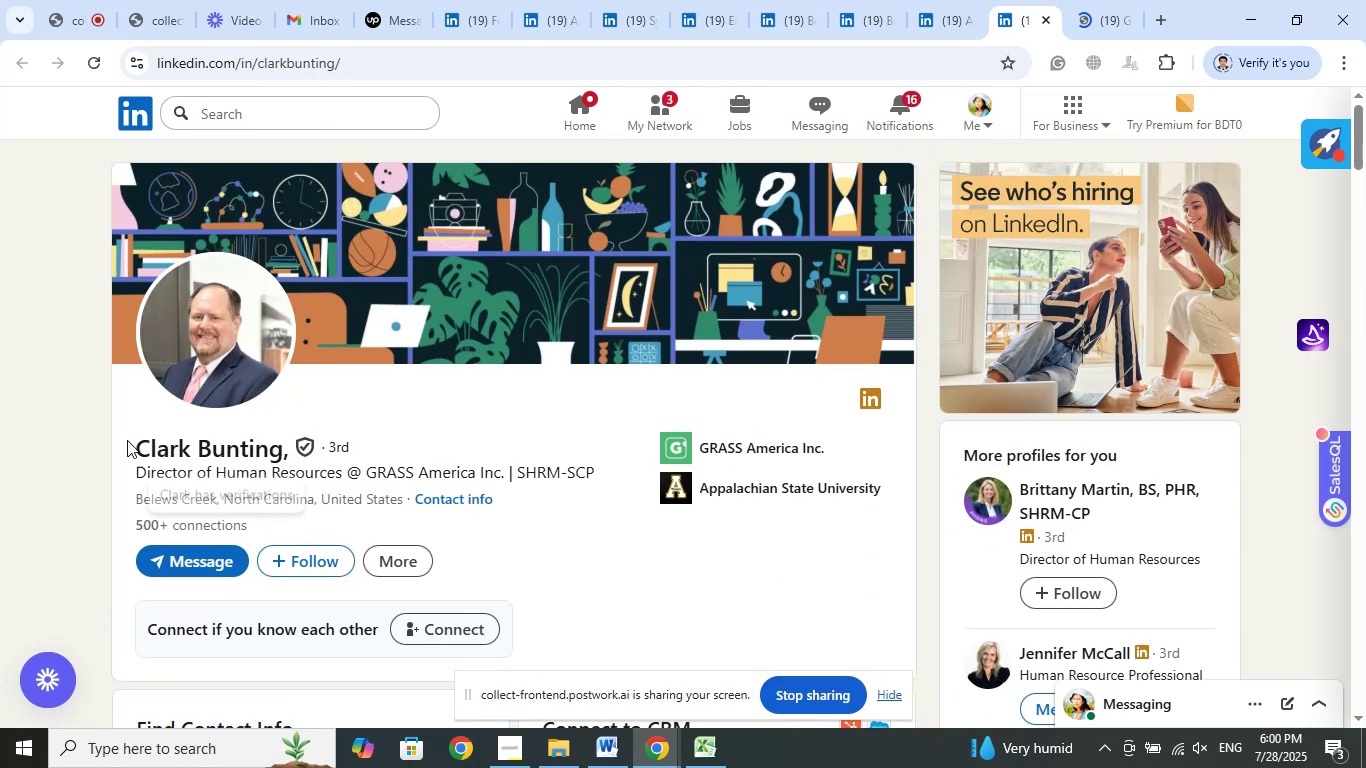 
left_click_drag(start_coordinate=[127, 440], to_coordinate=[278, 452])
 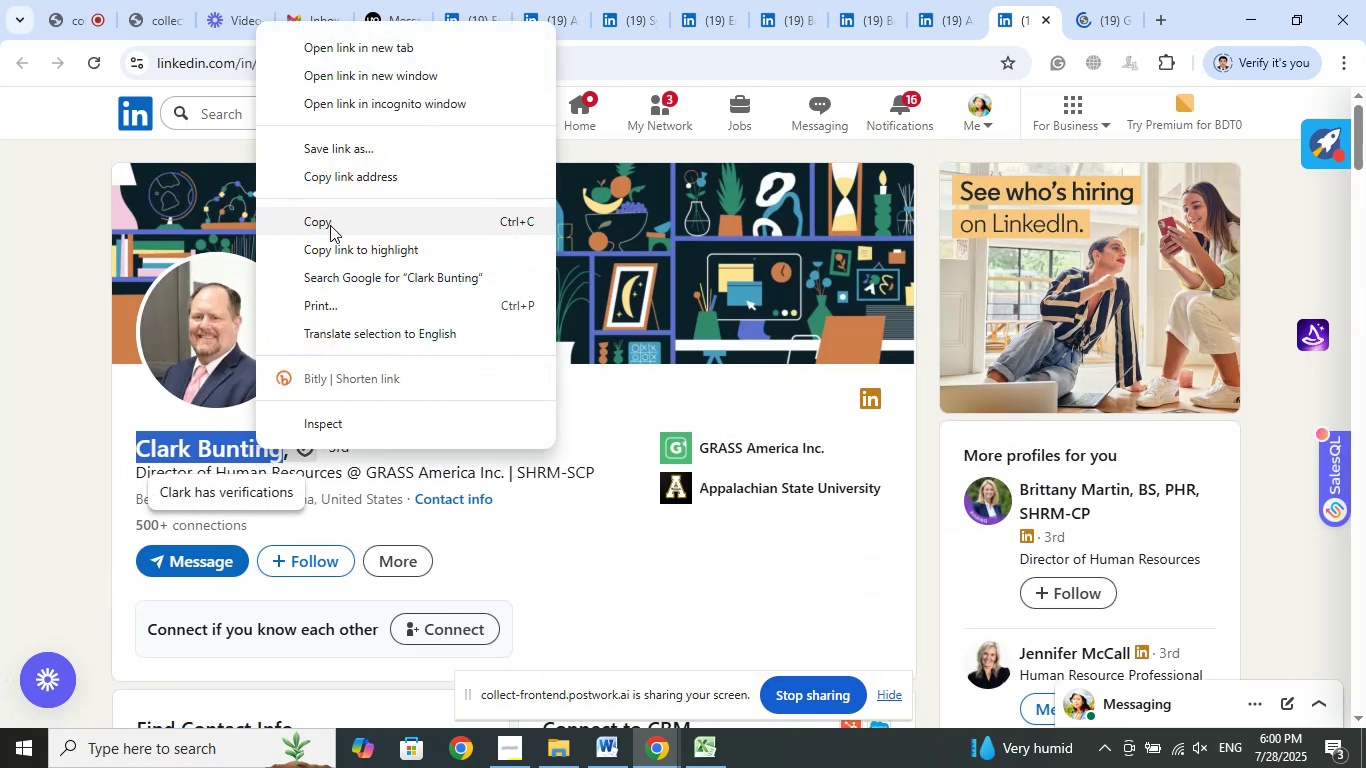 
left_click([330, 225])
 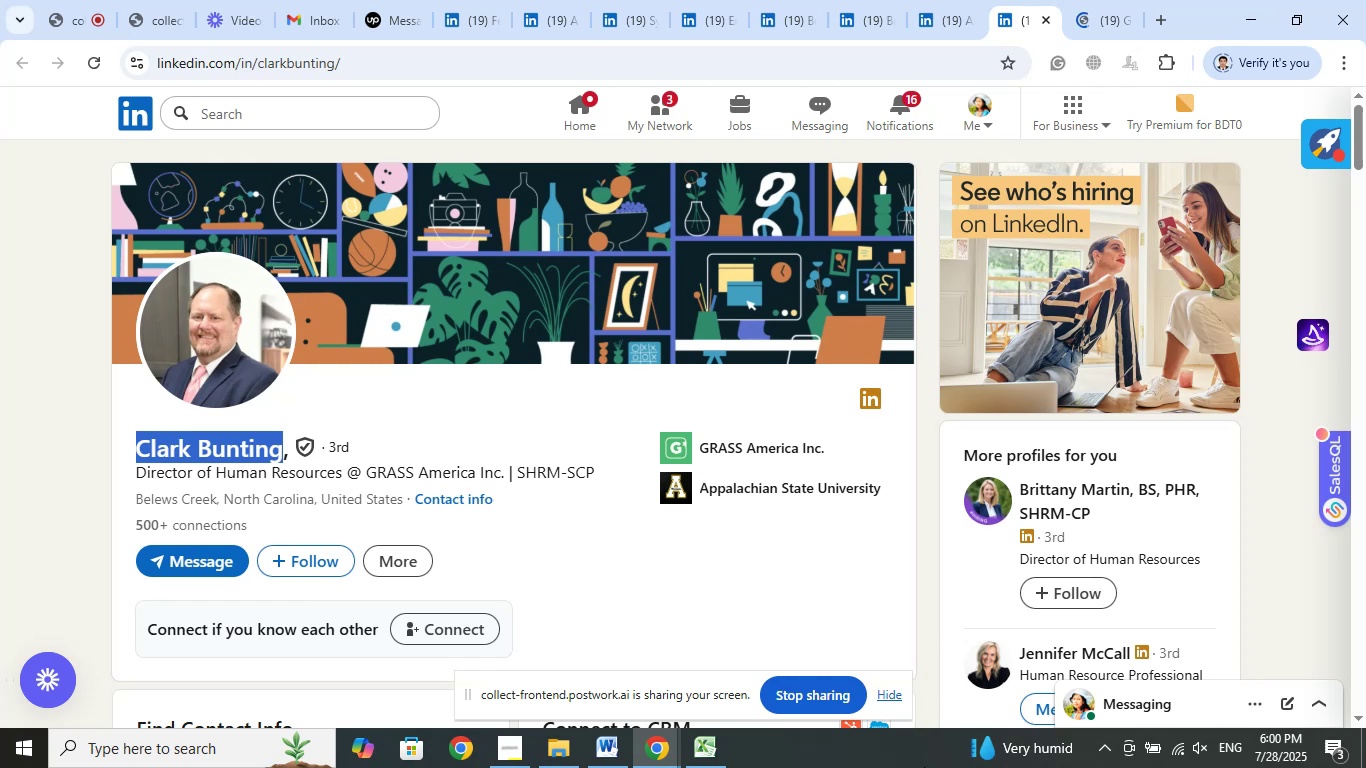 
wait(9.54)
 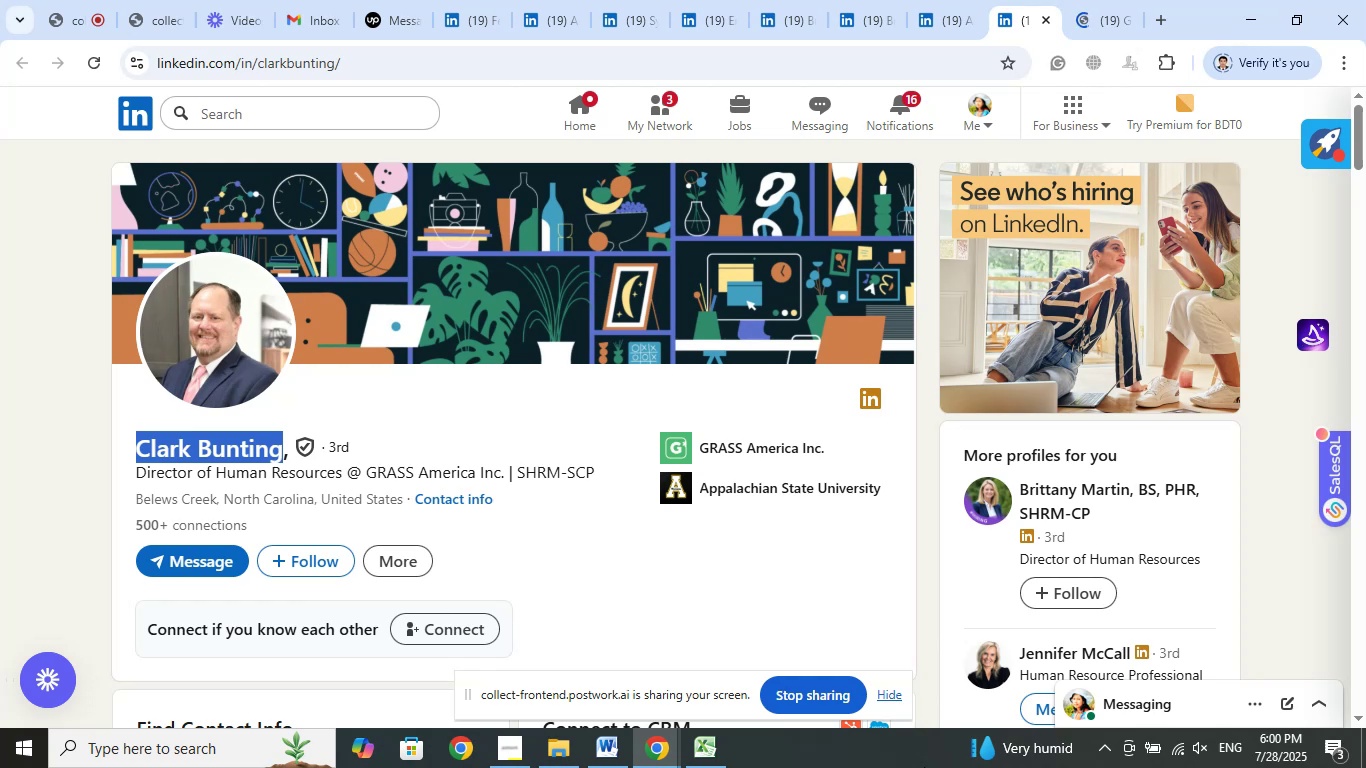 
right_click([228, 446])
 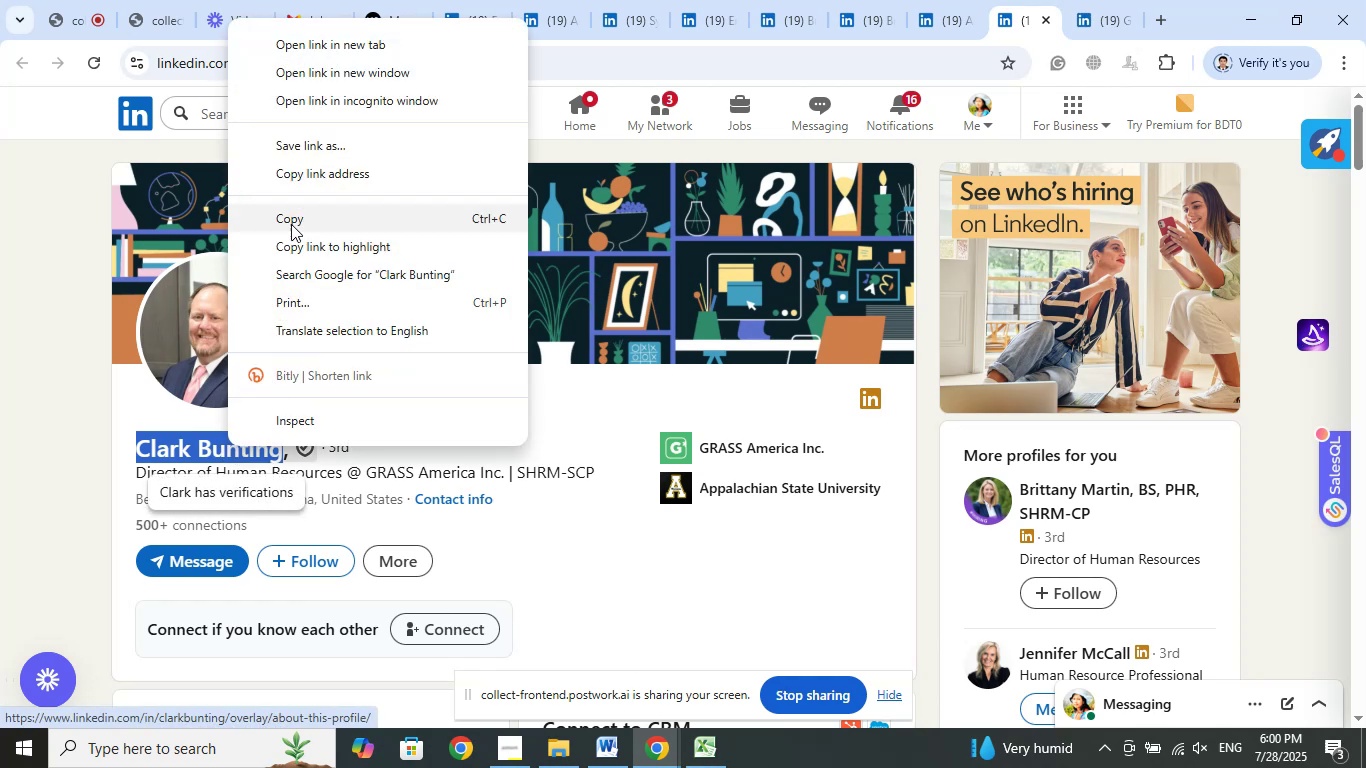 
left_click([291, 224])
 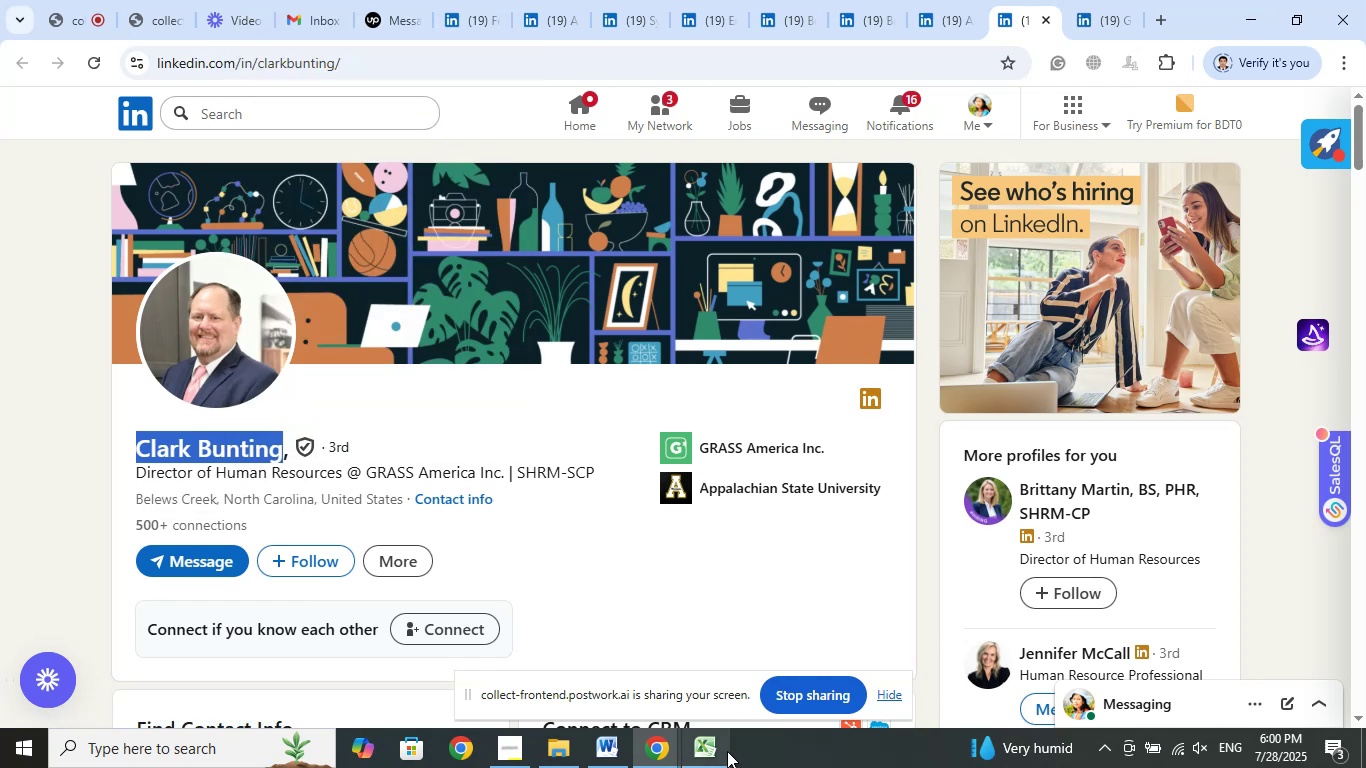 
left_click([727, 751])
 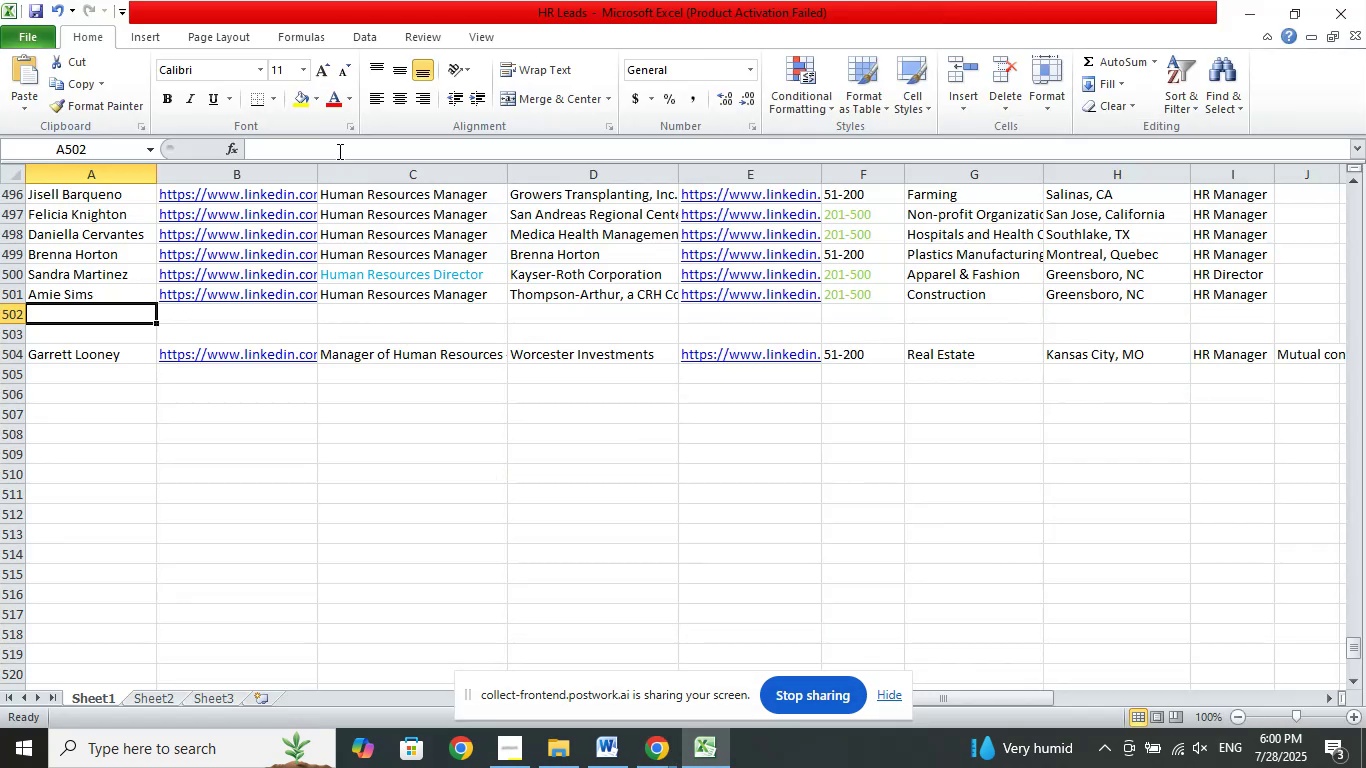 
left_click([337, 150])
 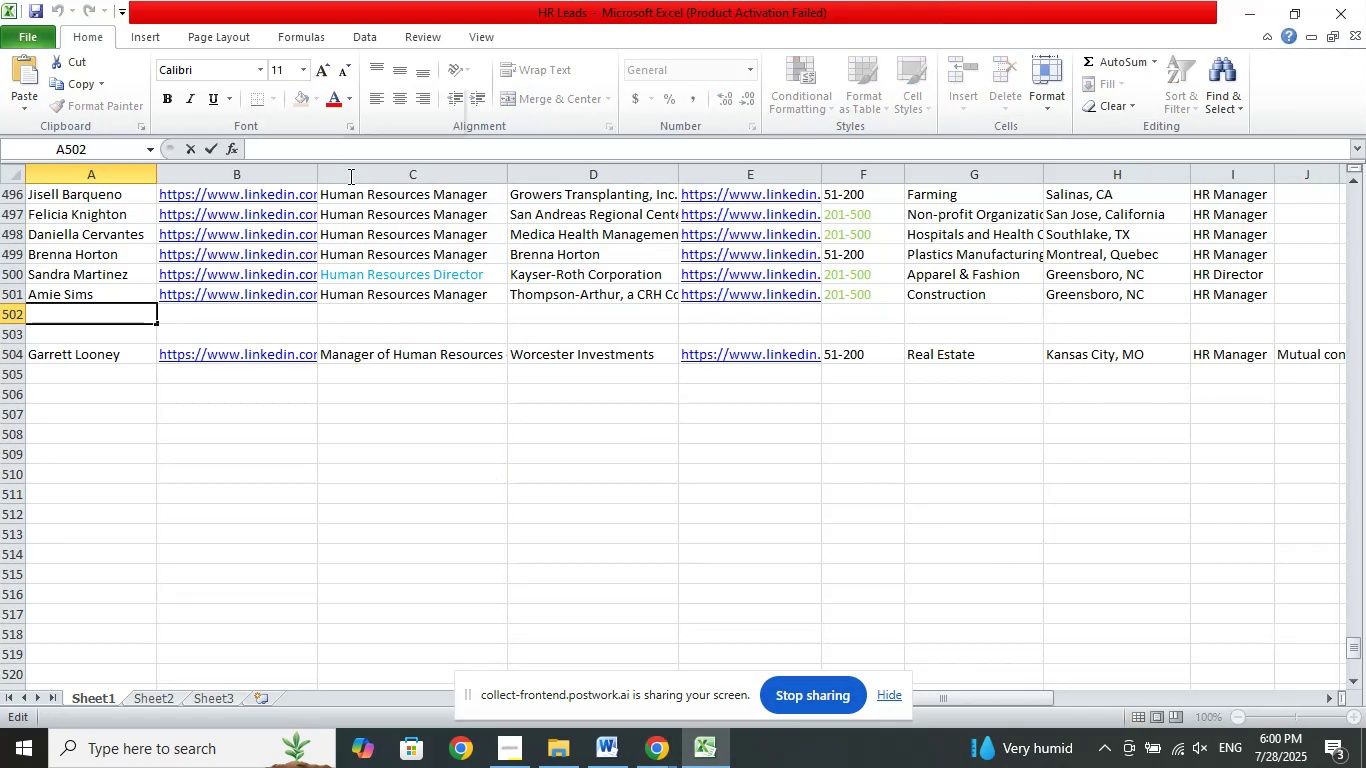 
right_click([337, 150])
 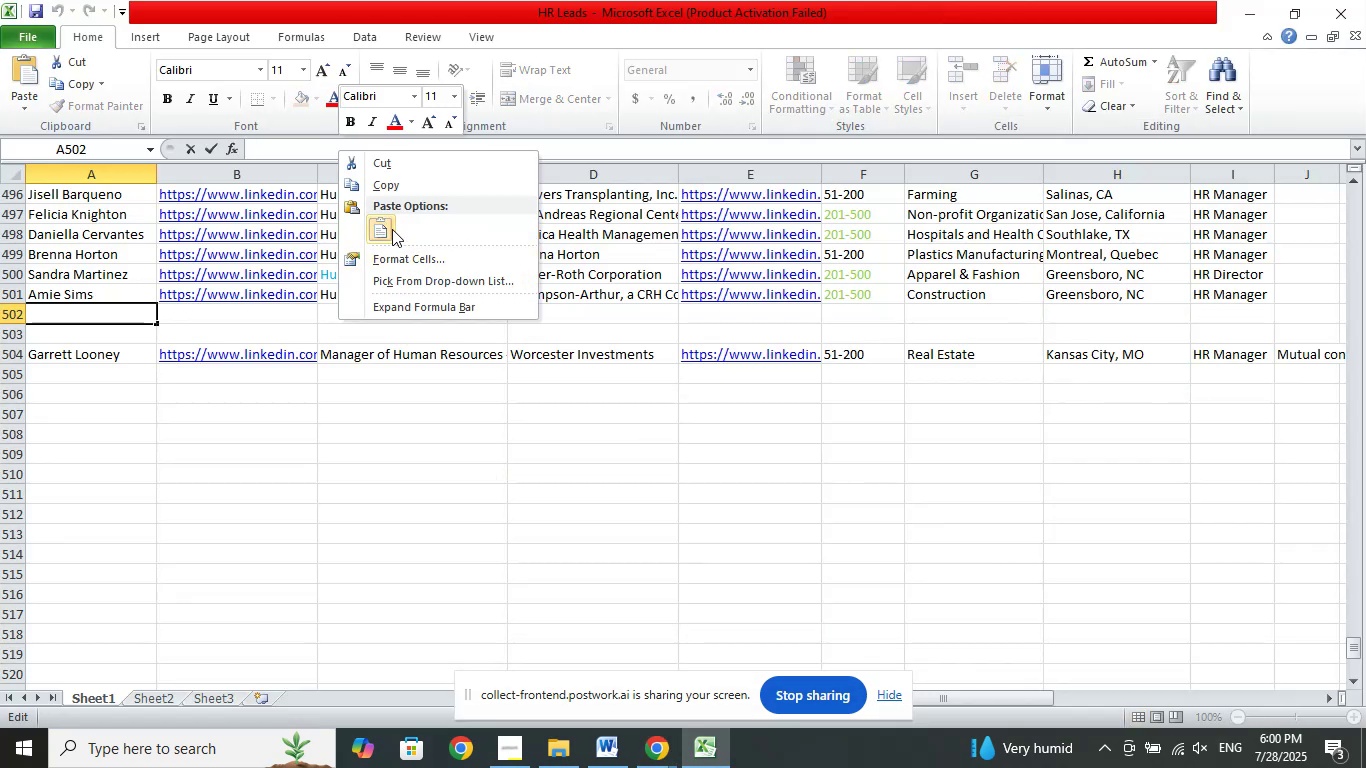 
left_click([392, 229])
 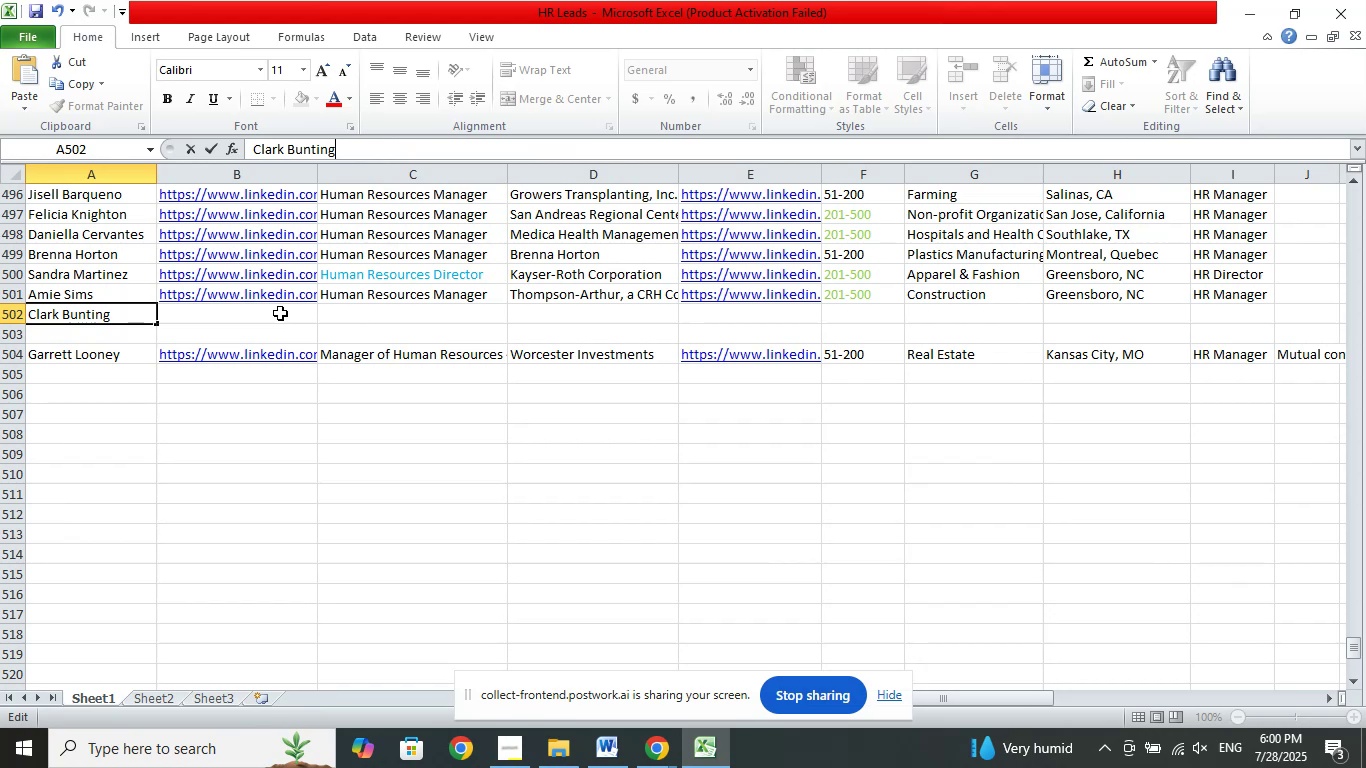 
left_click([280, 313])
 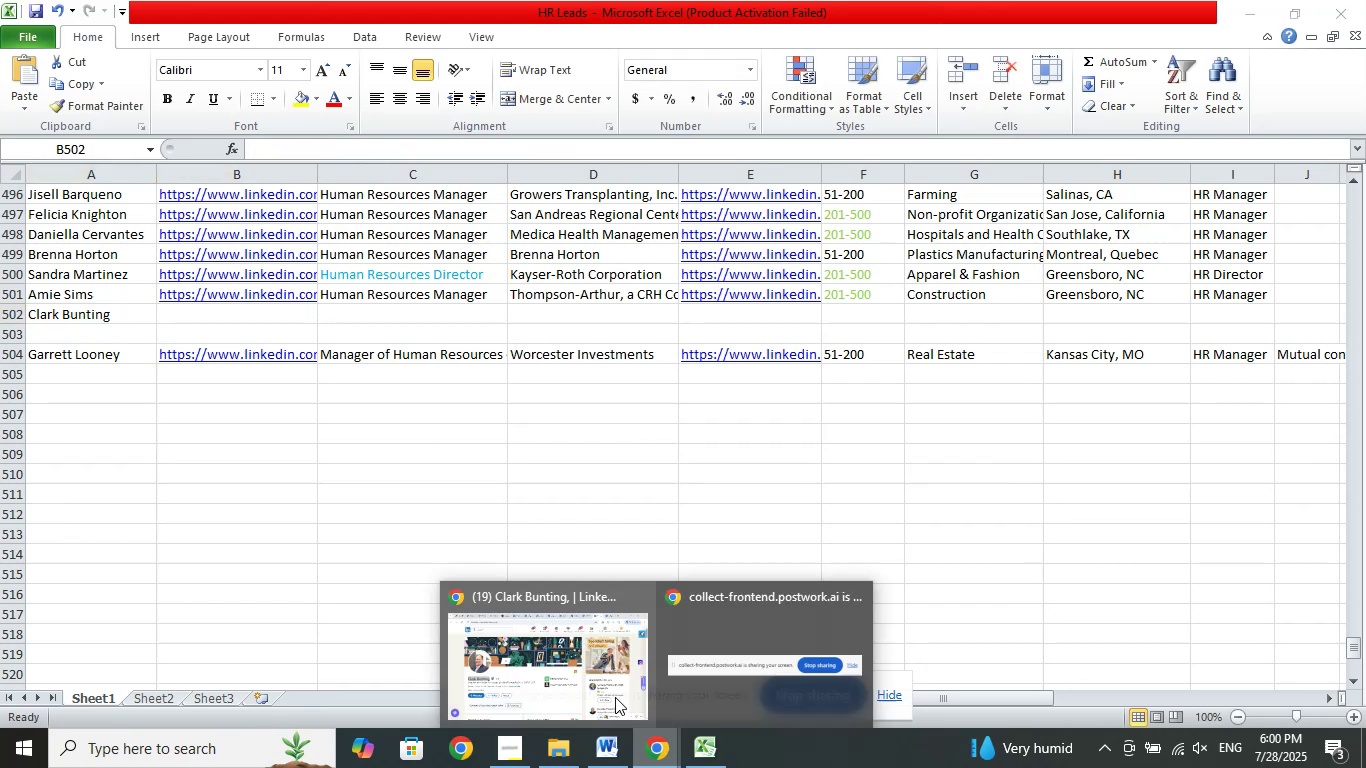 
left_click([558, 652])
 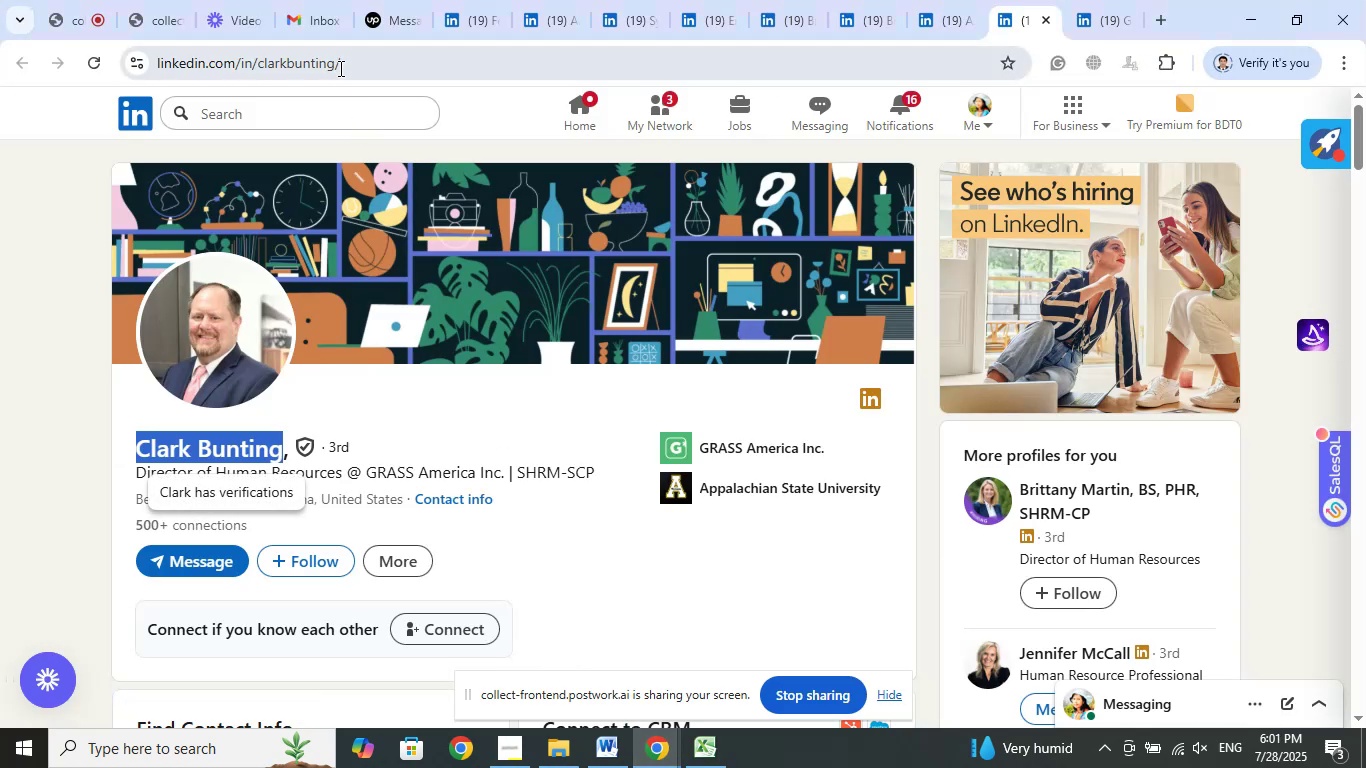 
left_click([339, 68])
 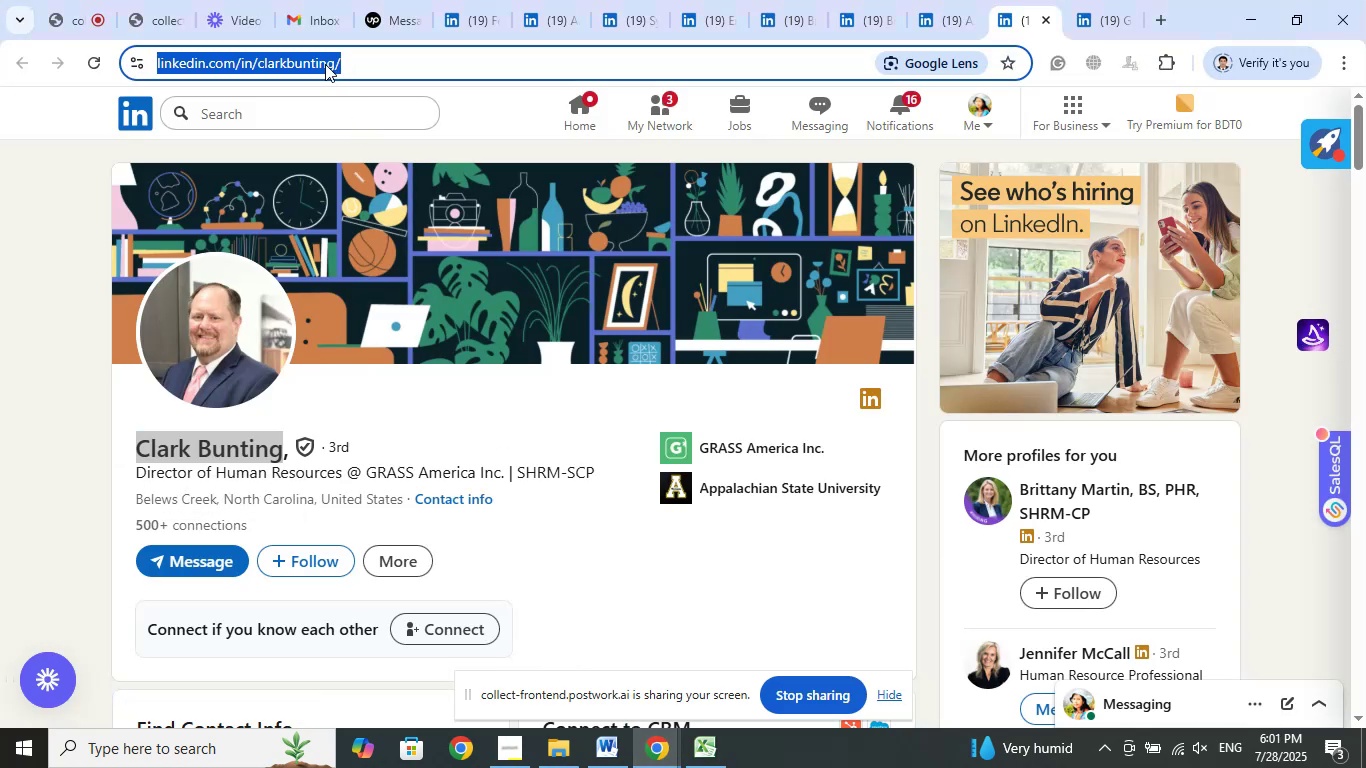 
right_click([325, 64])
 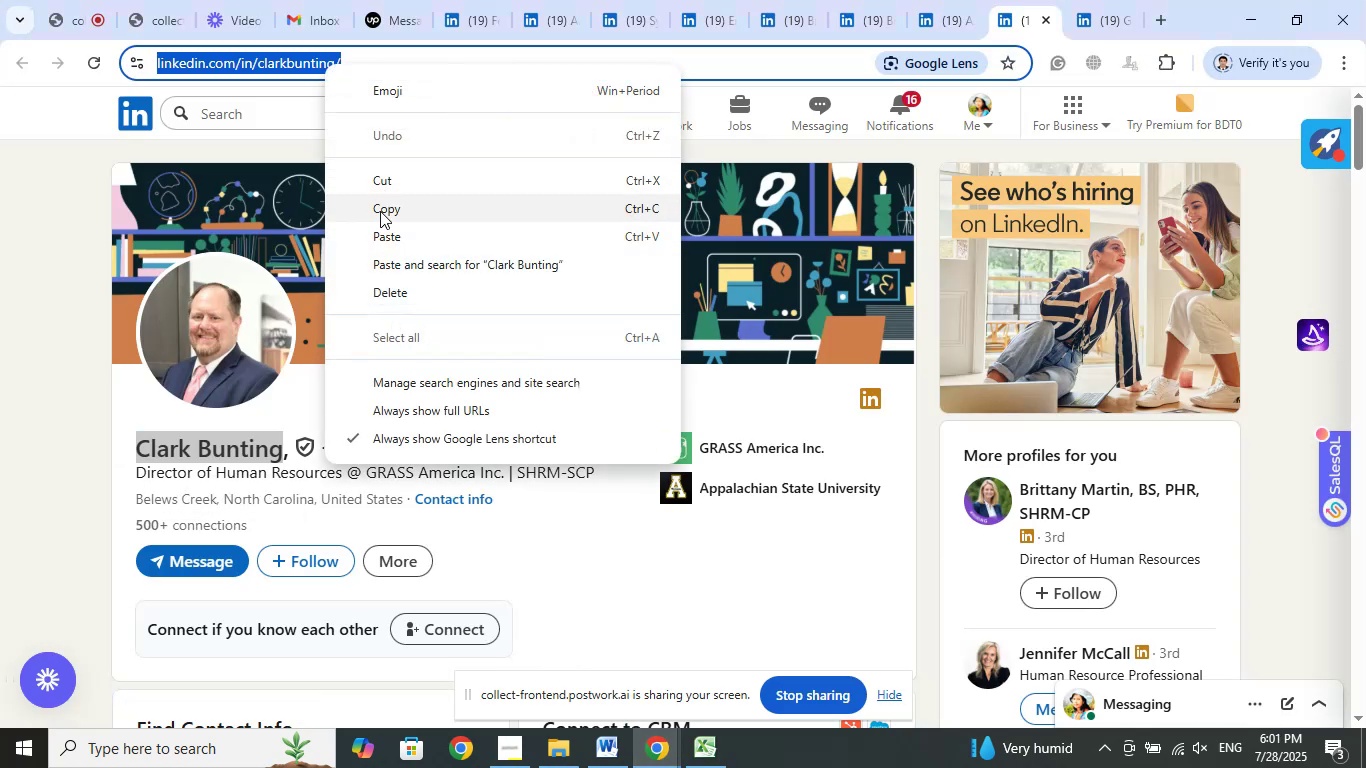 
left_click([380, 211])
 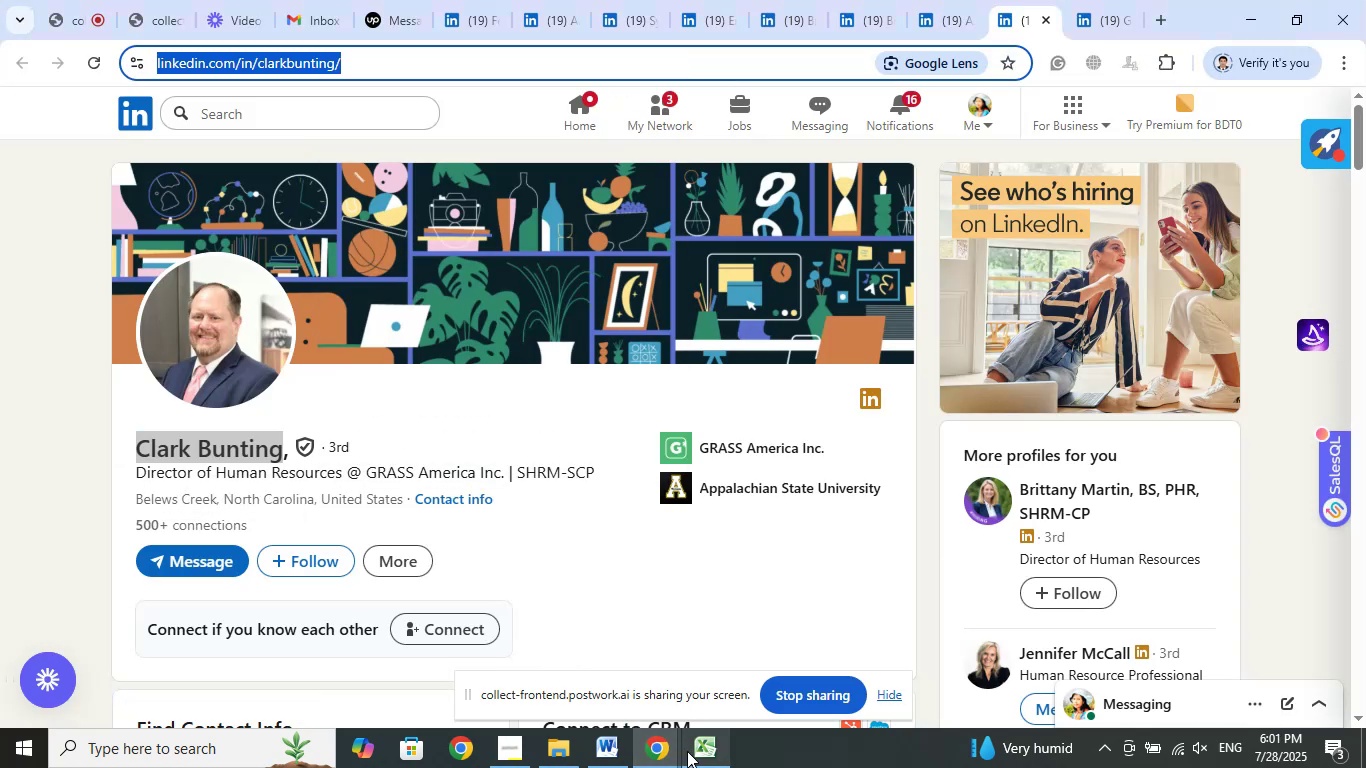 
left_click([687, 751])
 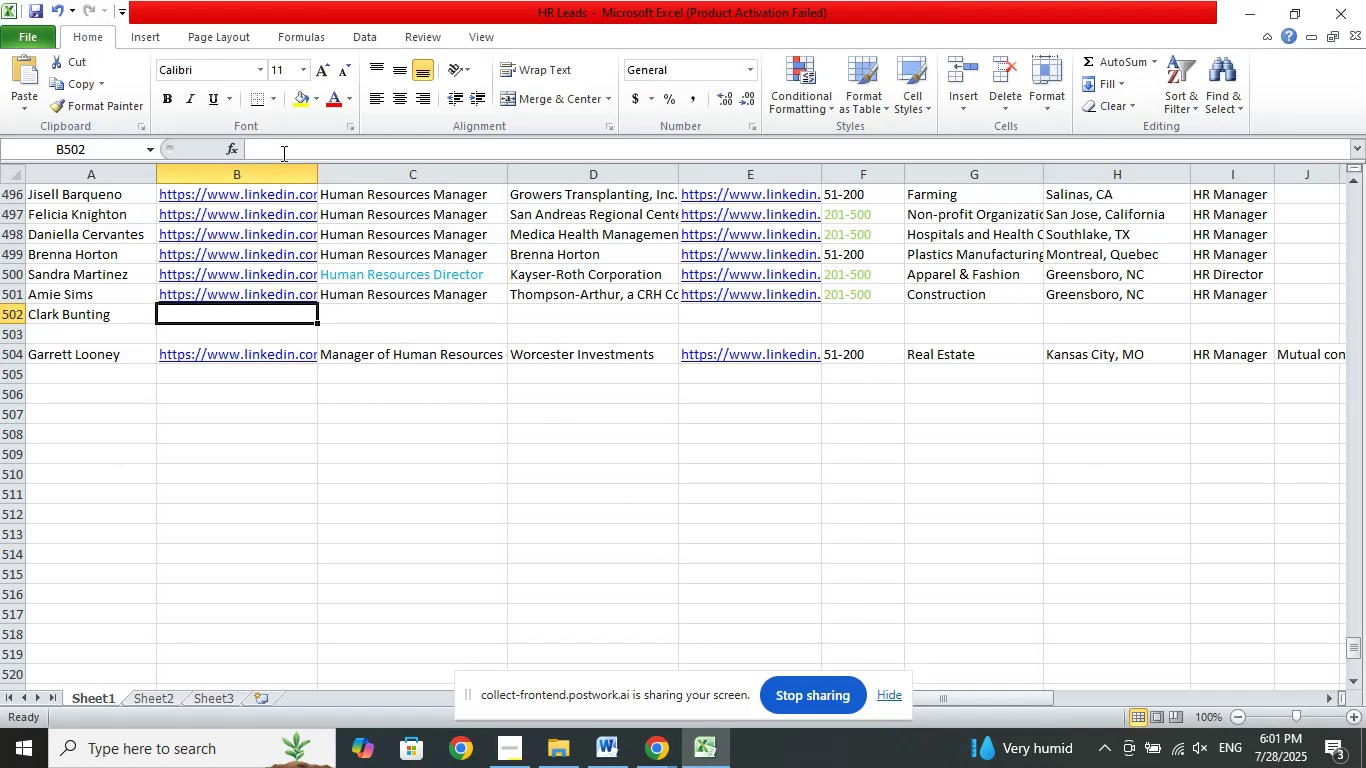 
left_click([282, 150])
 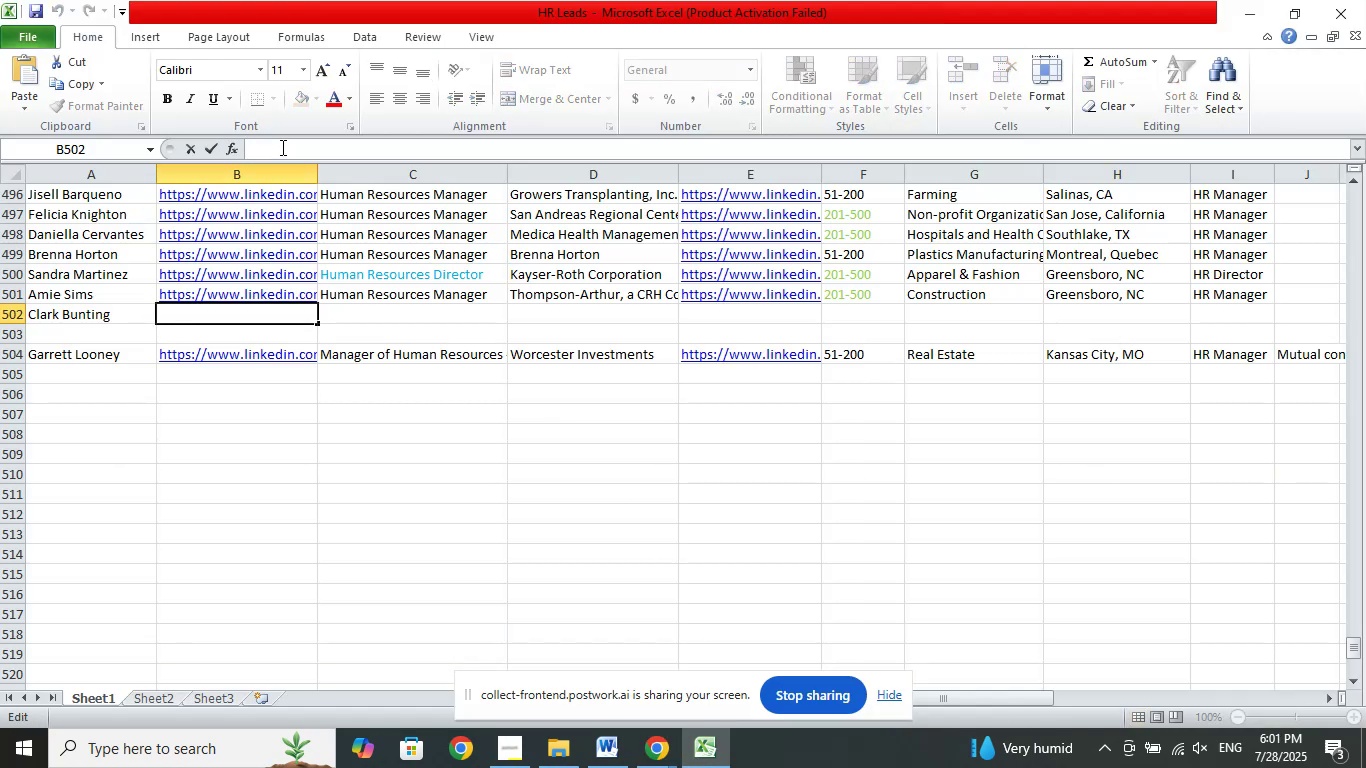 
right_click([281, 147])
 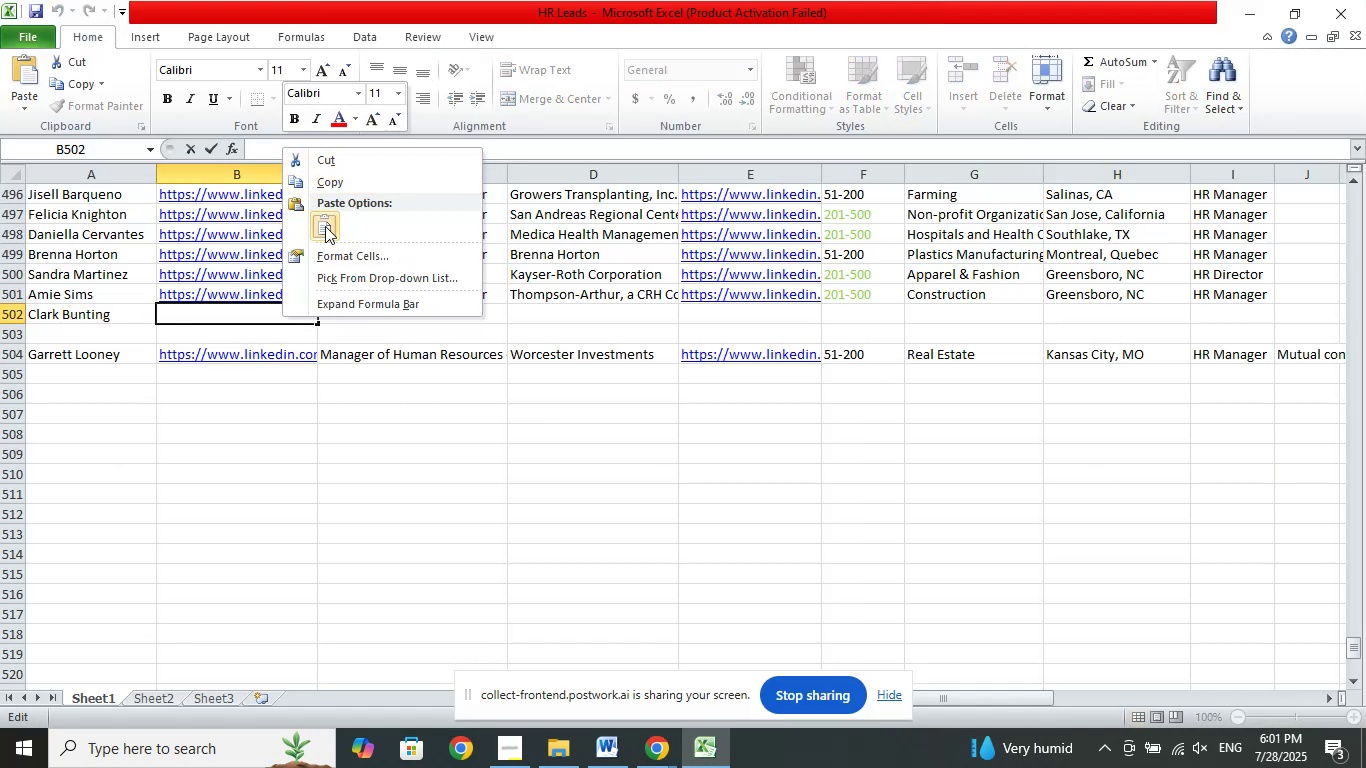 
left_click([325, 226])
 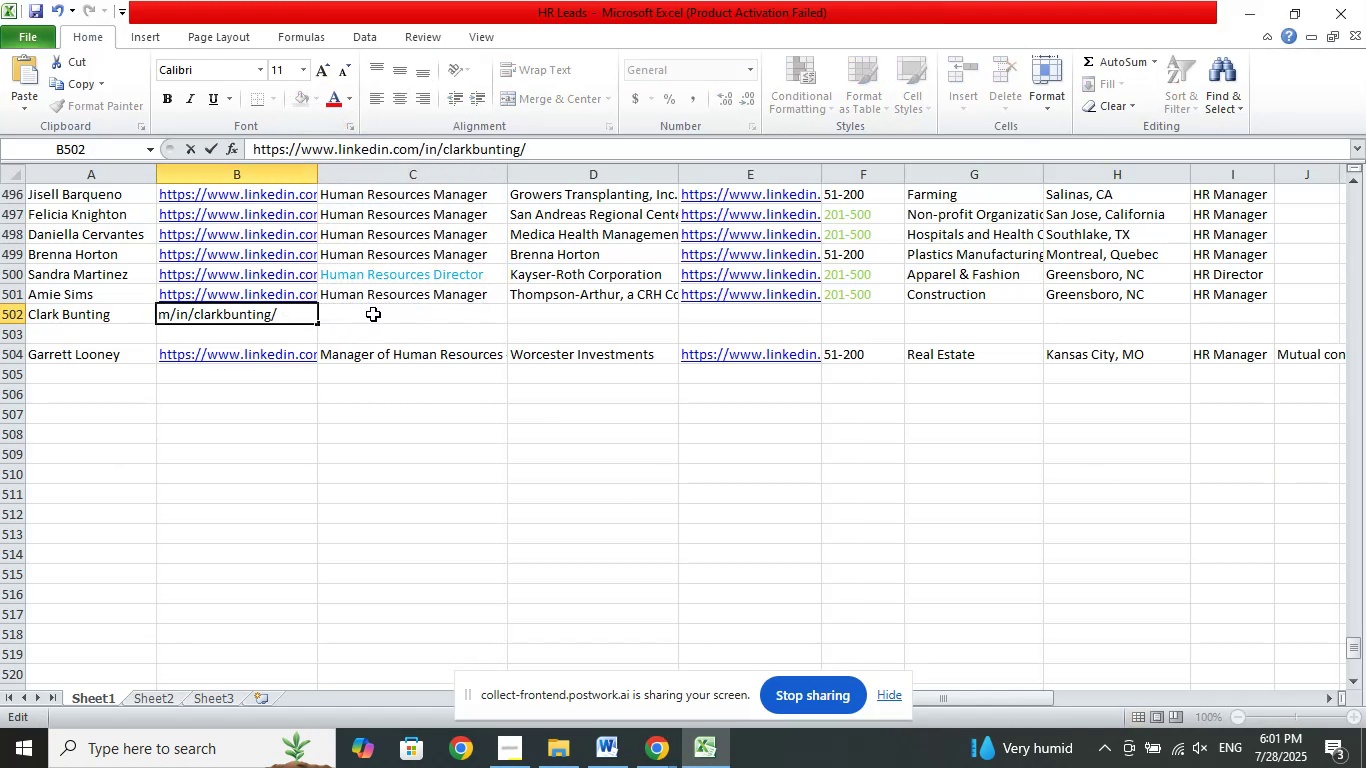 
left_click([373, 314])
 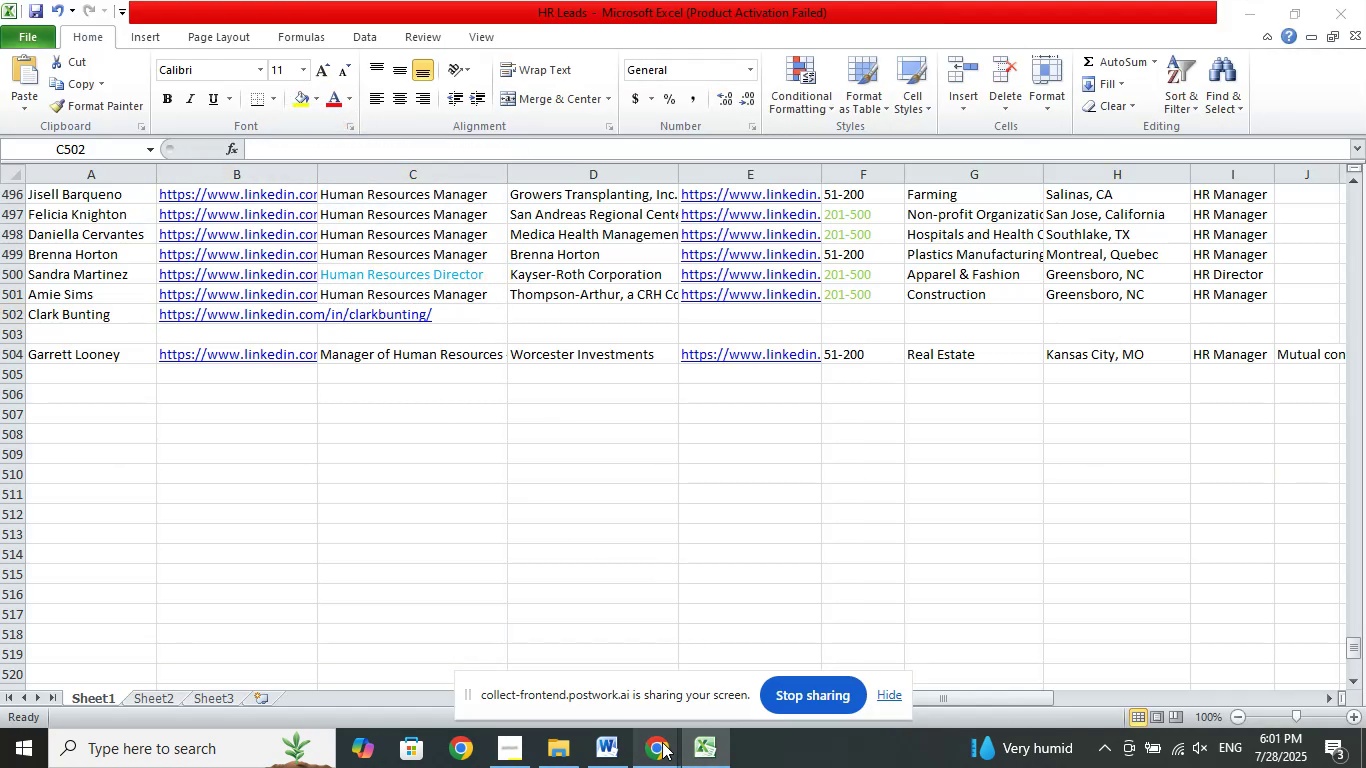 
left_click([578, 658])
 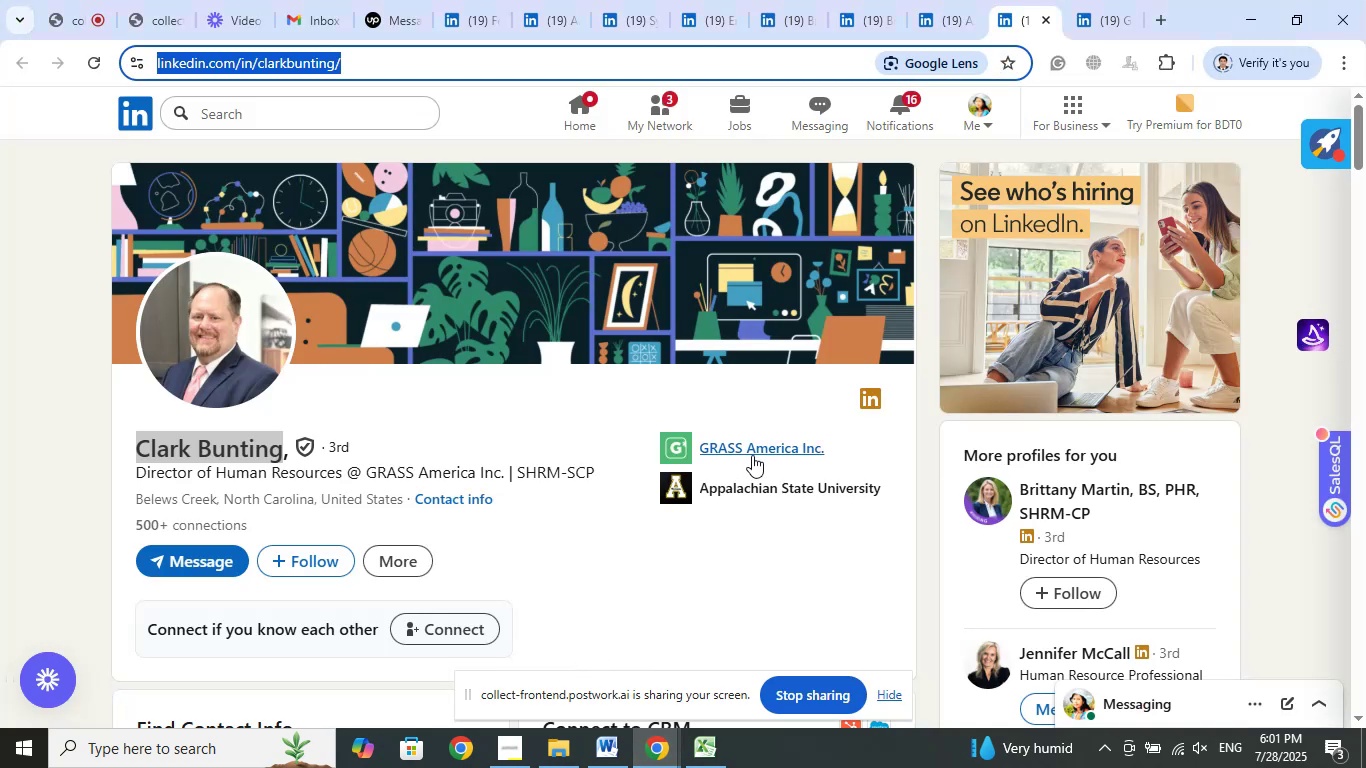 
left_click([753, 449])
 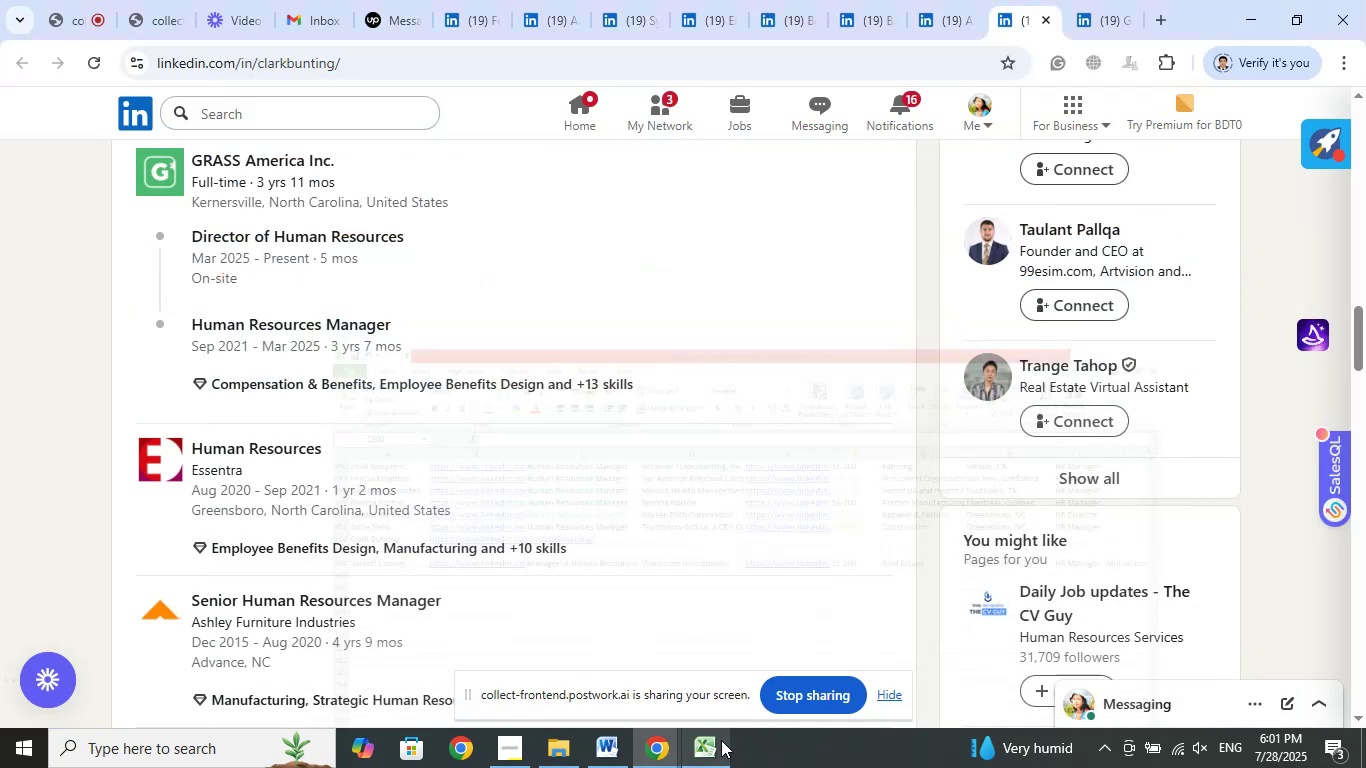 
wait(5.55)
 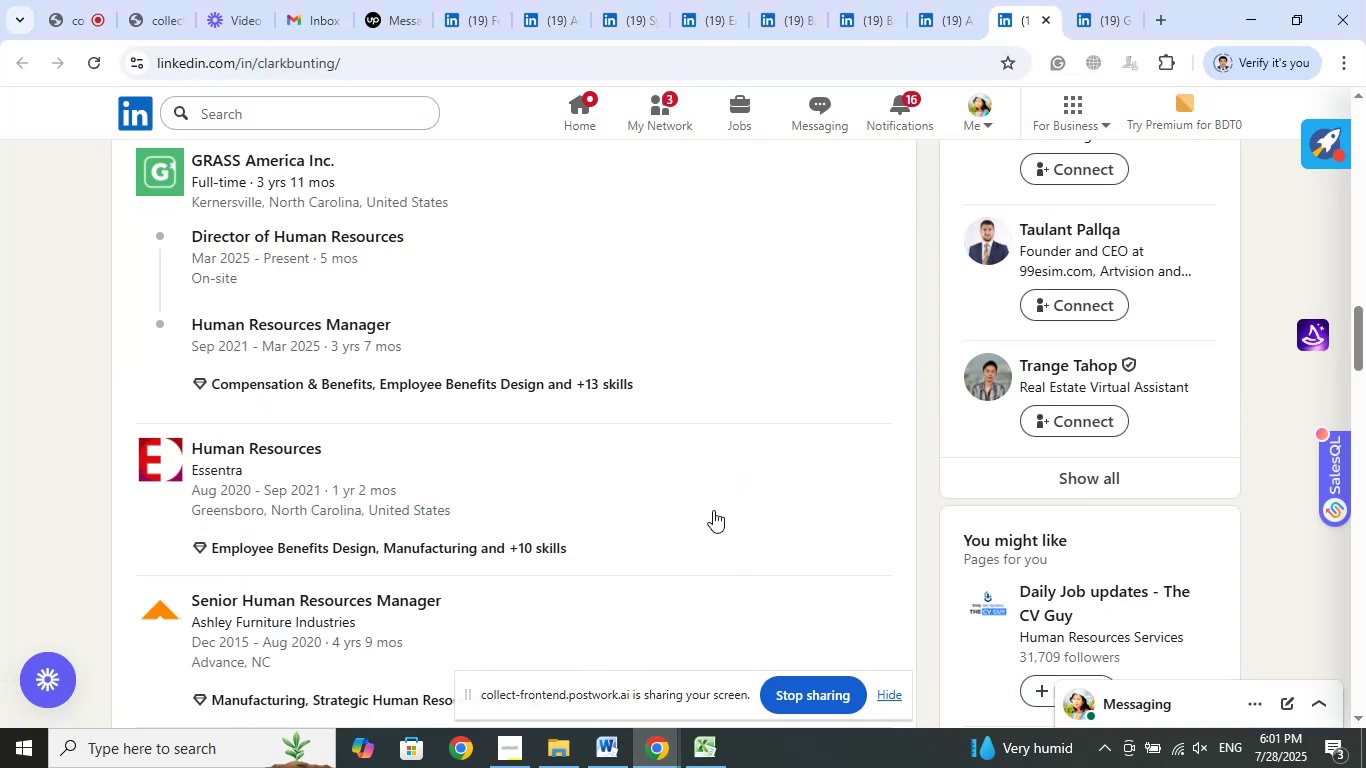 
left_click([713, 751])
 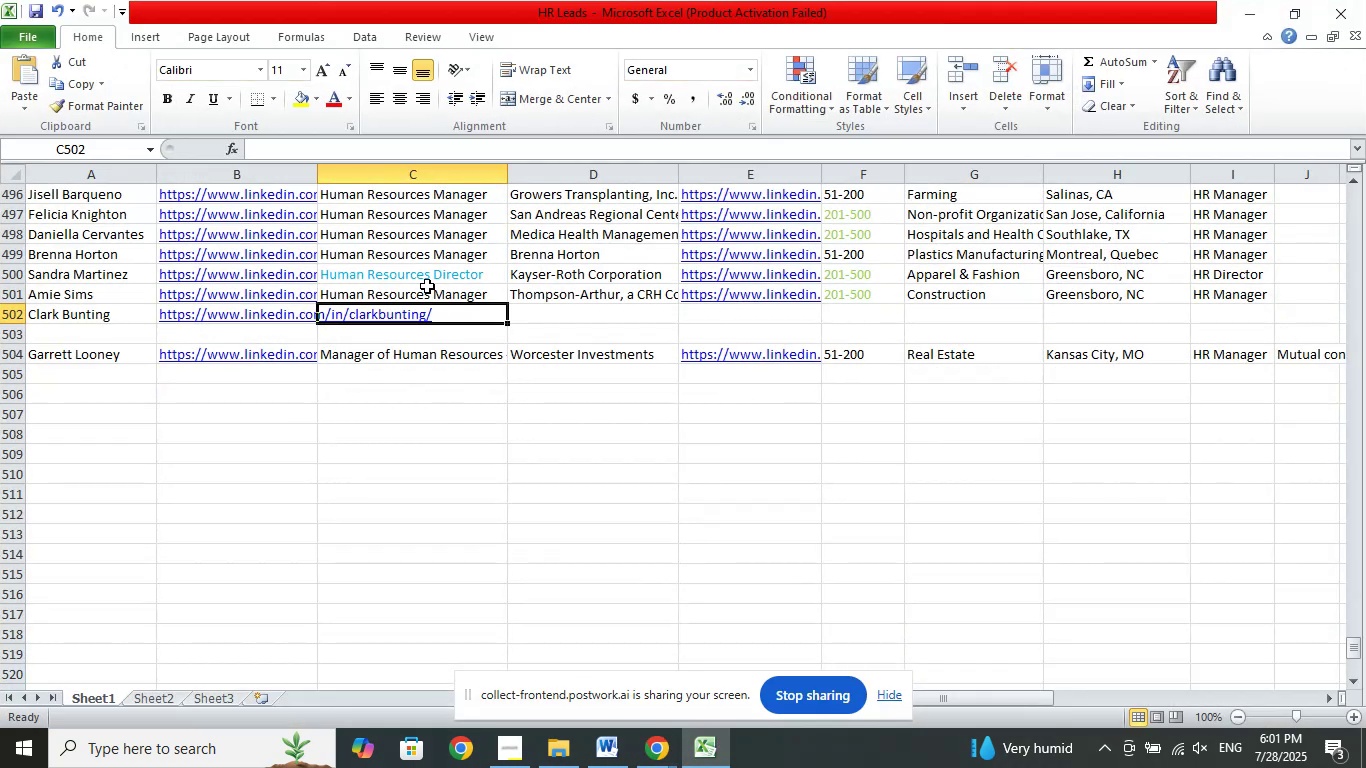 
scroll: coordinate [432, 274], scroll_direction: up, amount: 13.0
 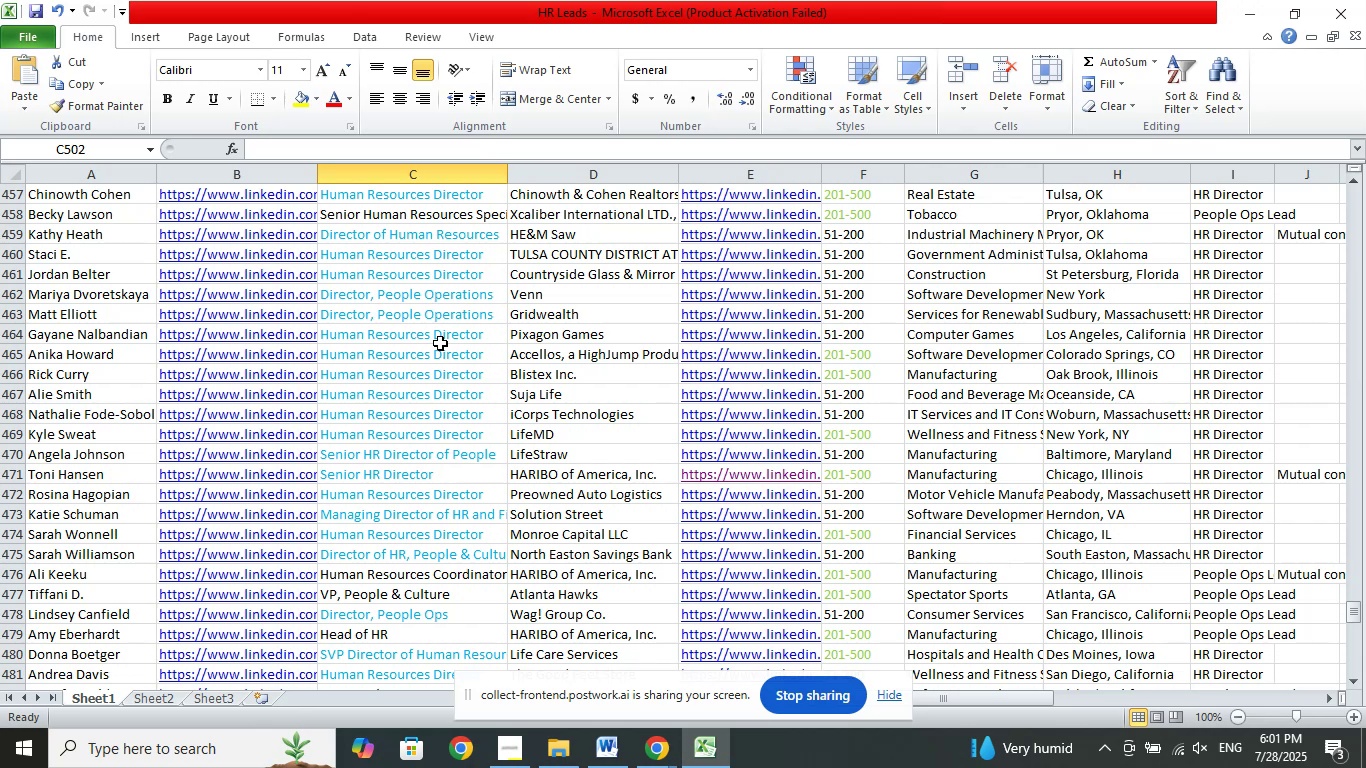 
wait(10.82)
 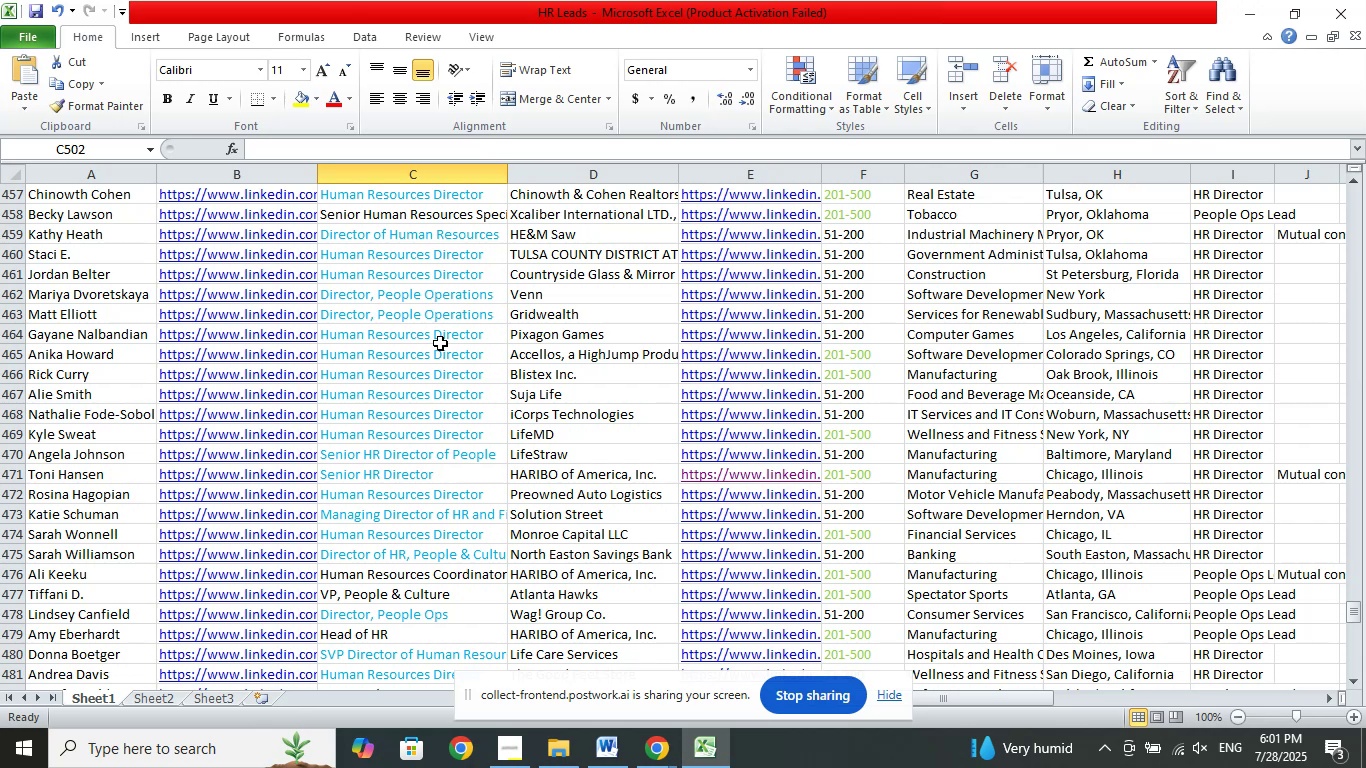 
left_click([444, 240])
 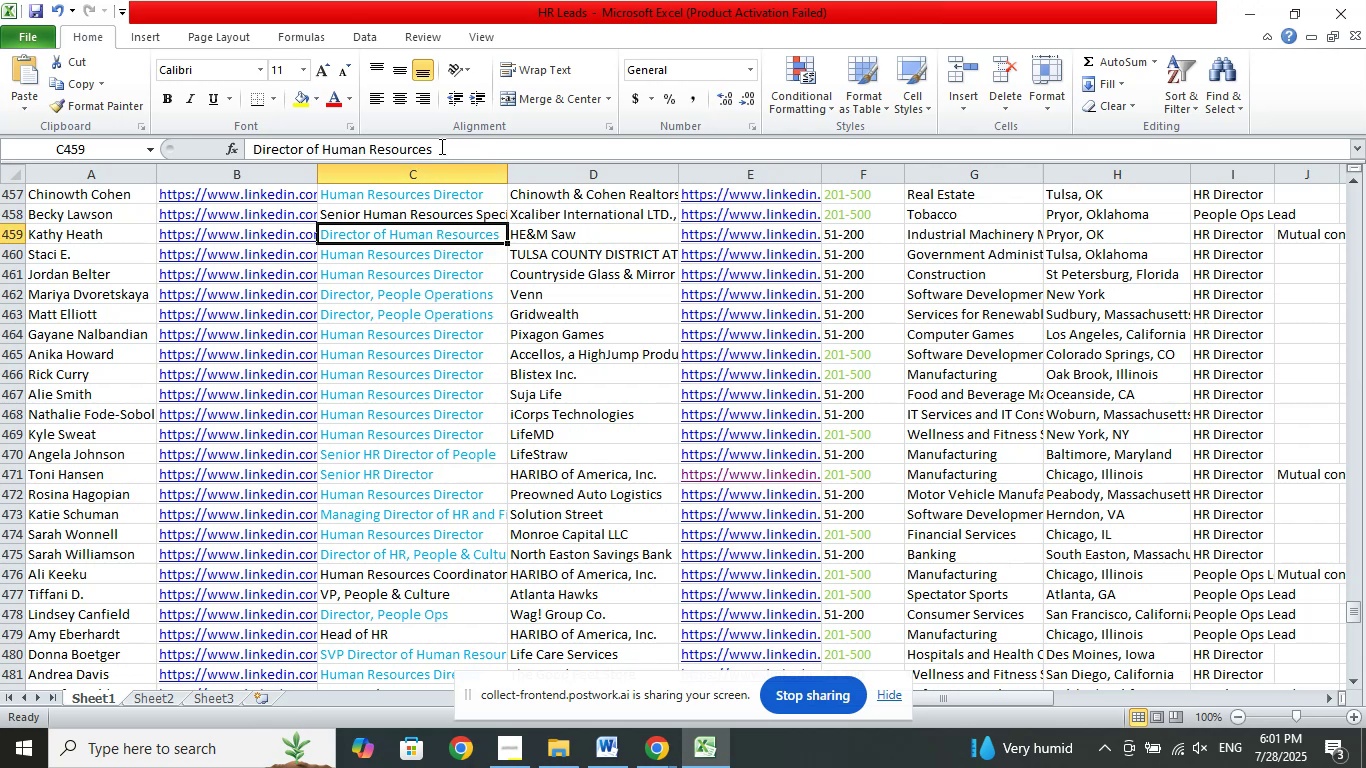 
left_click_drag(start_coordinate=[440, 146], to_coordinate=[194, 130])
 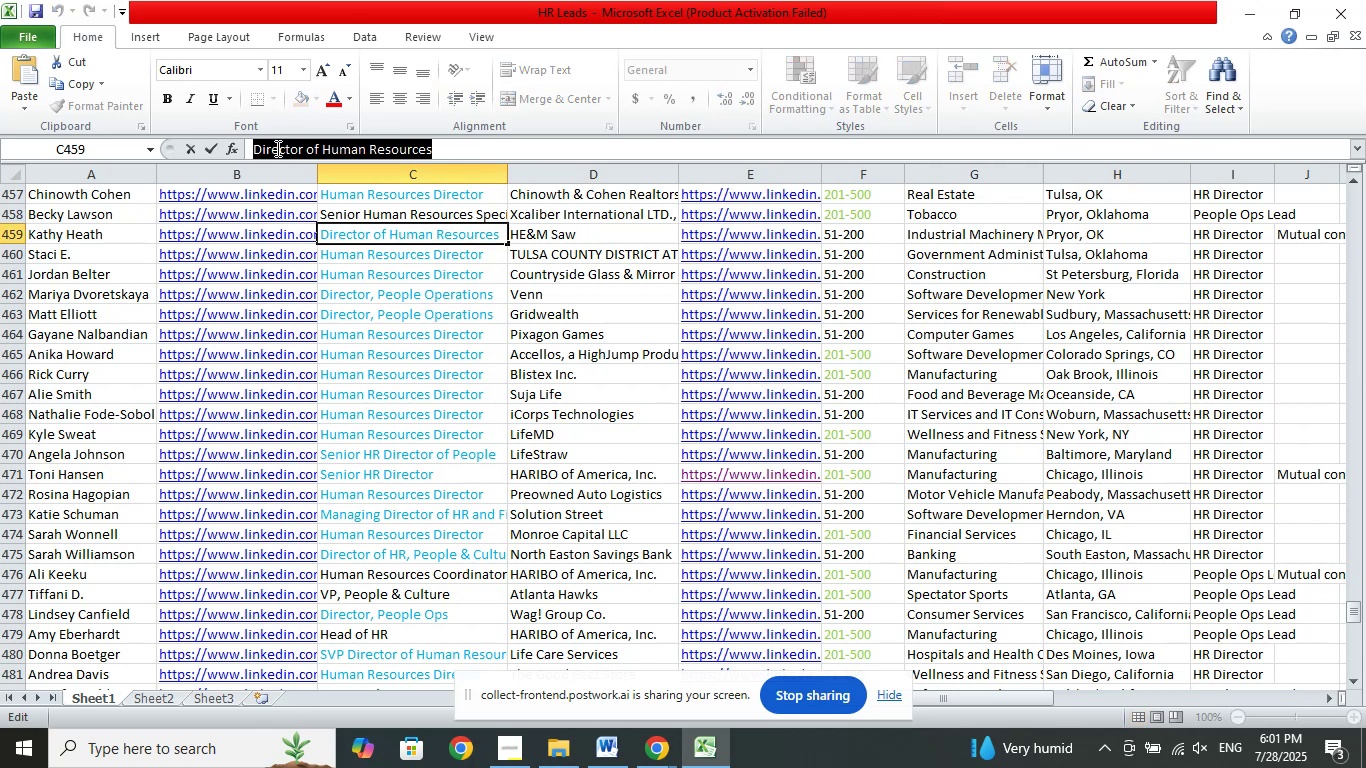 
right_click([276, 148])
 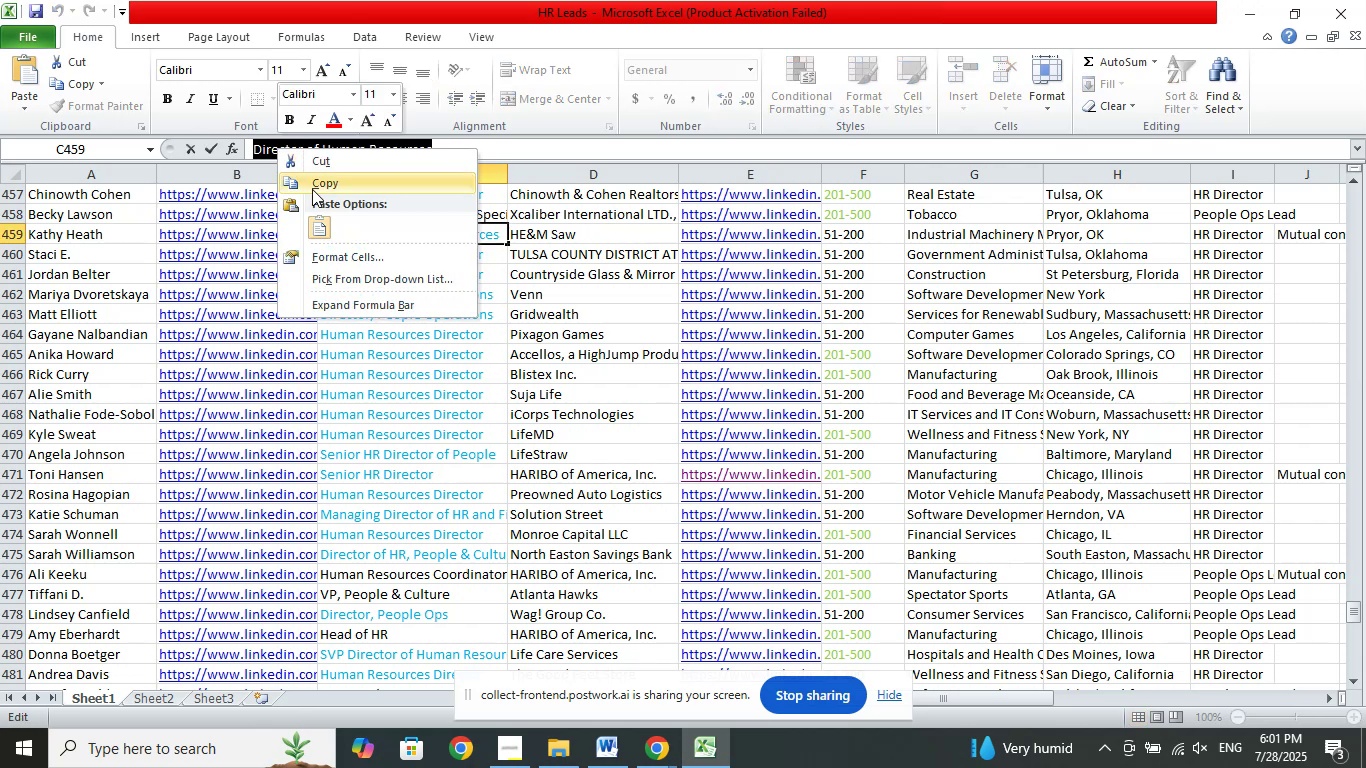 
left_click([312, 189])
 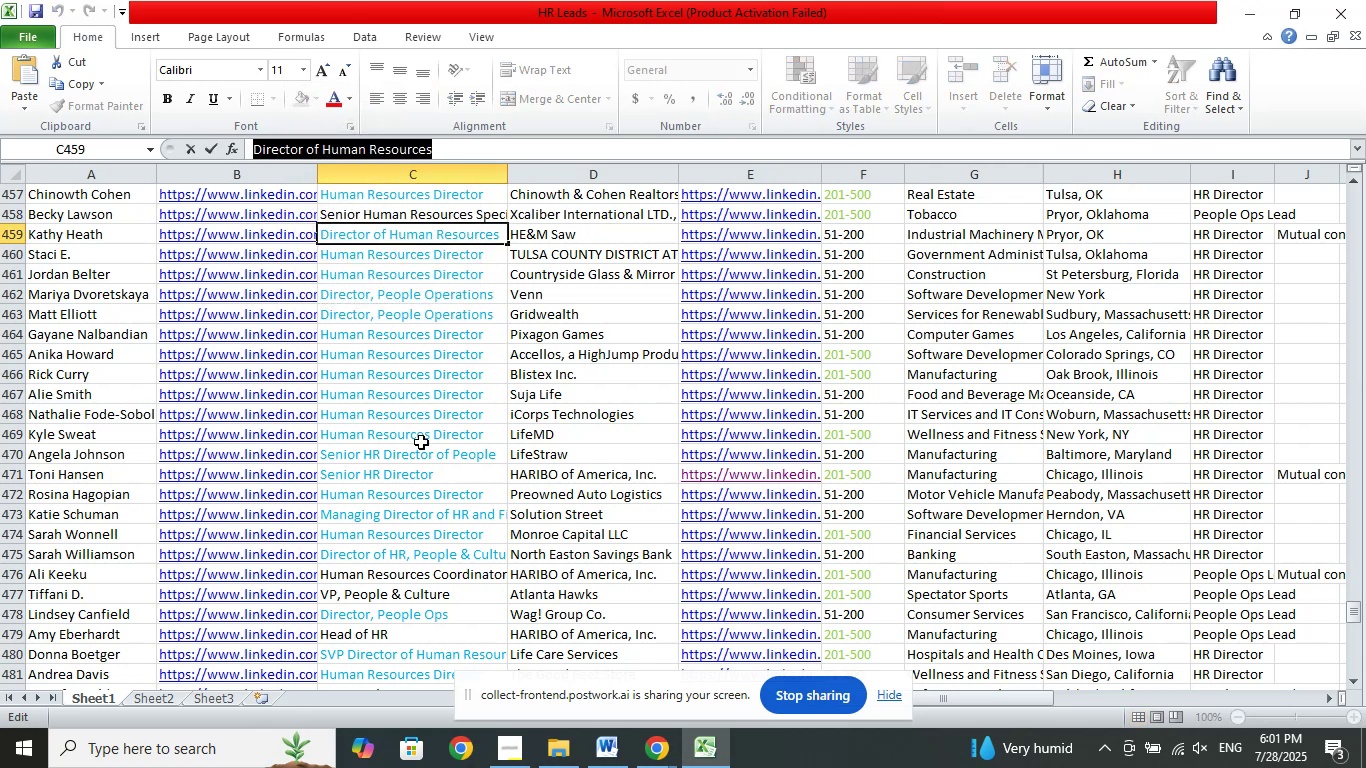 
left_click([421, 442])
 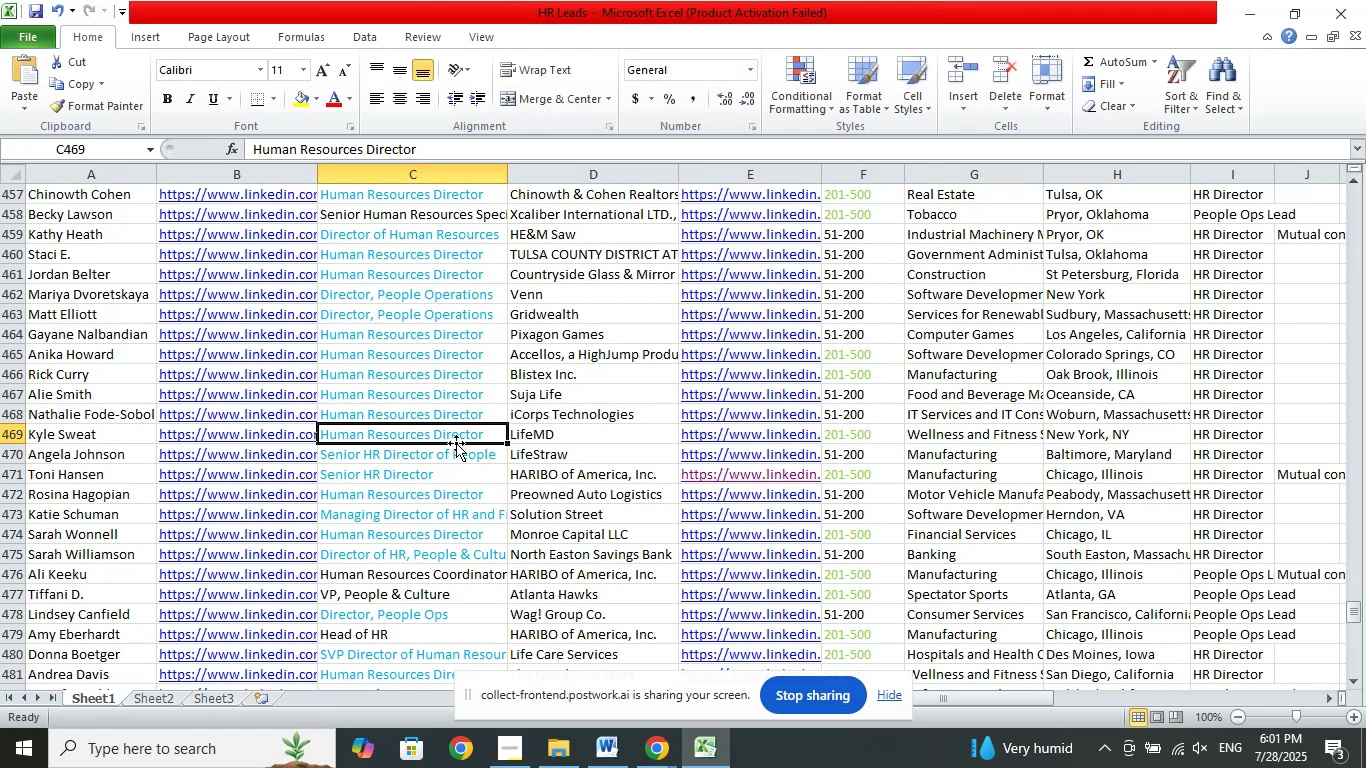 
scroll: coordinate [456, 443], scroll_direction: down, amount: 12.0
 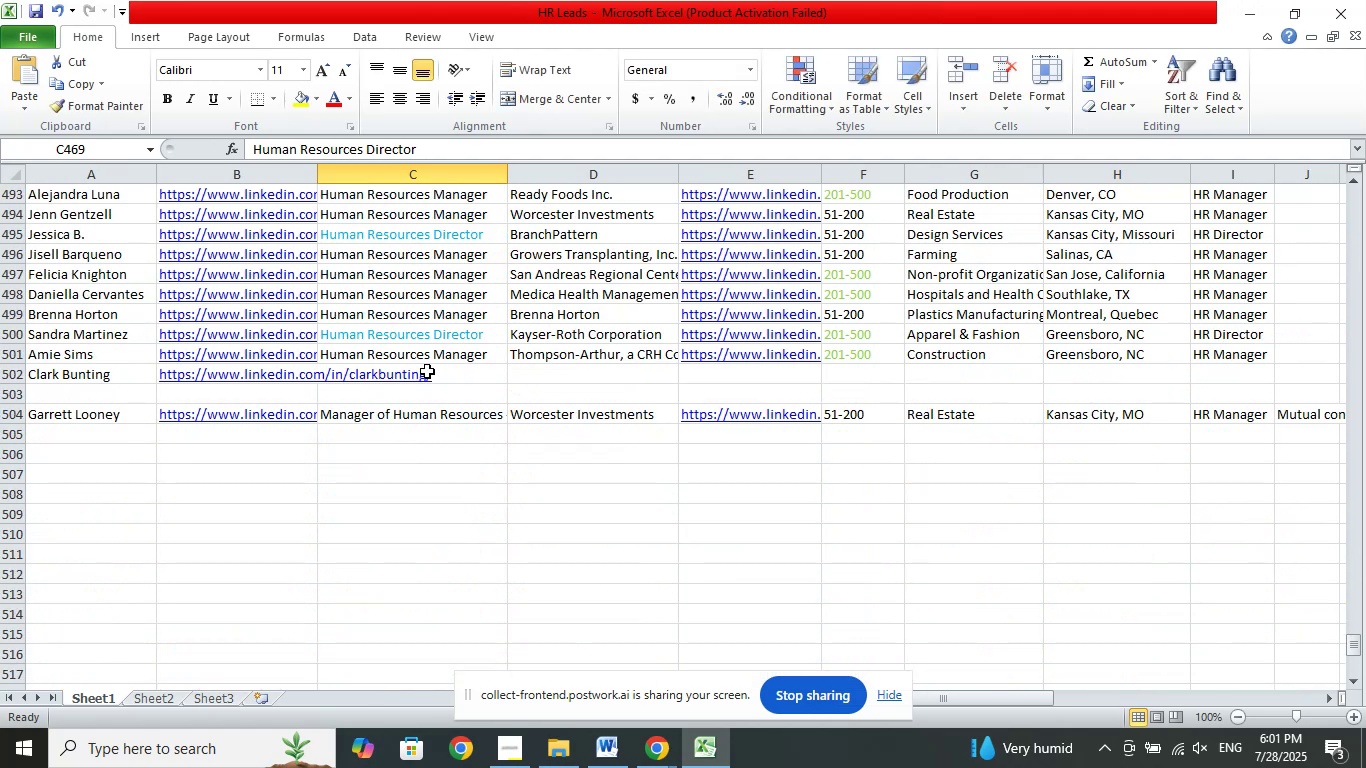 
left_click([427, 371])
 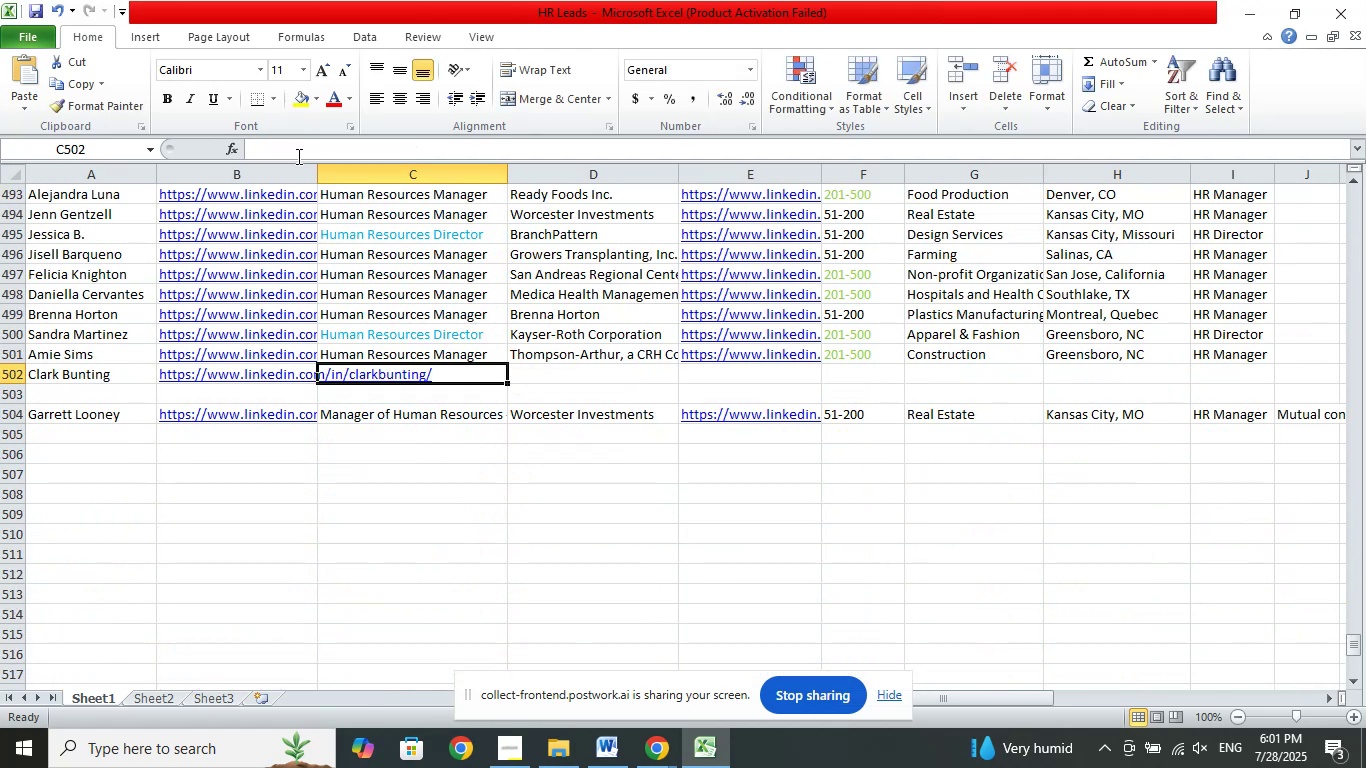 
left_click([297, 156])
 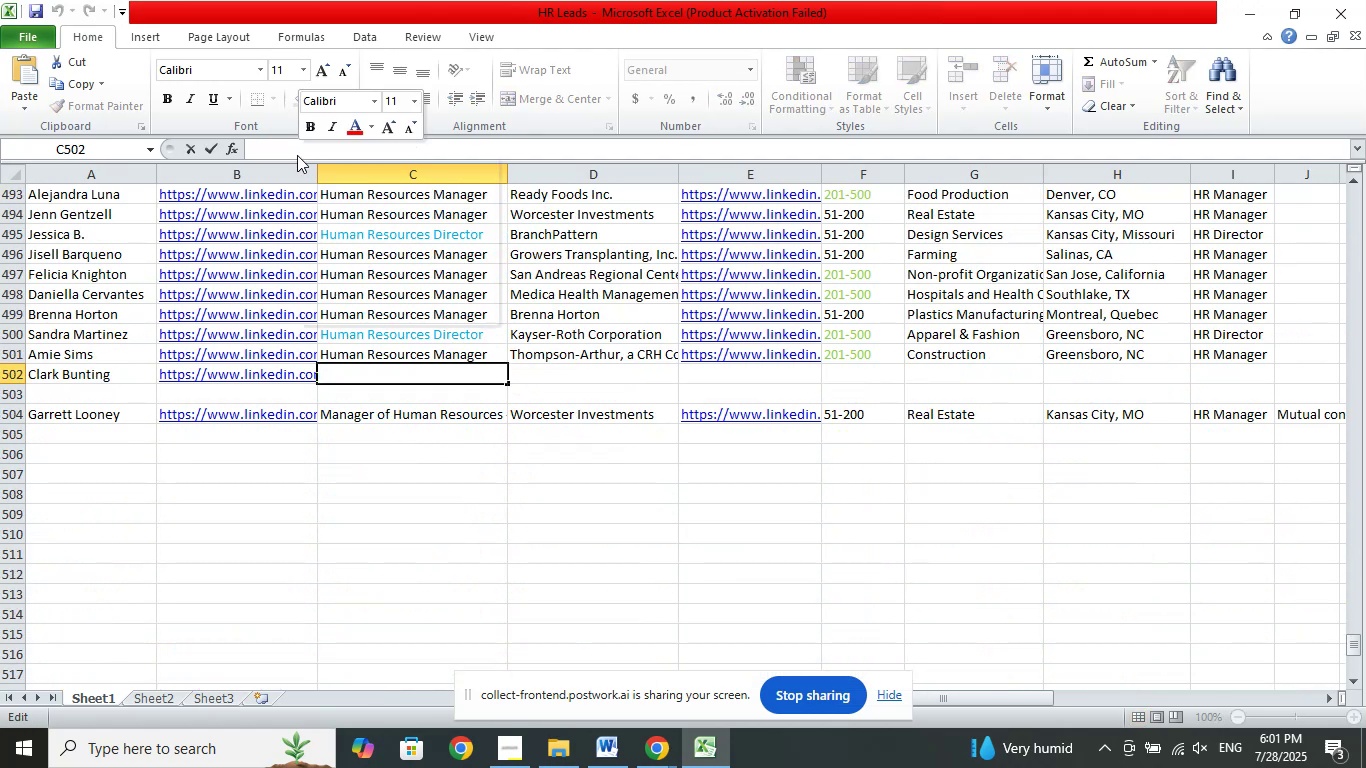 
right_click([297, 155])
 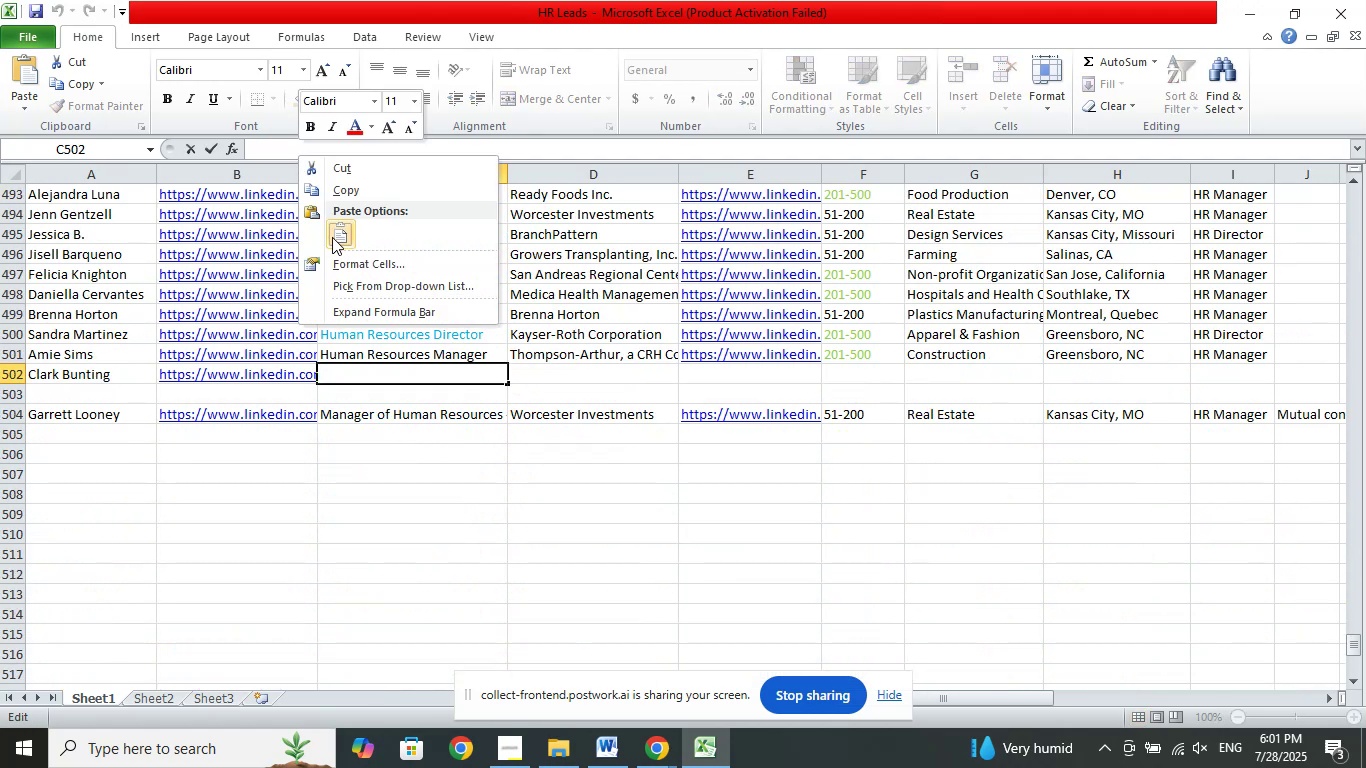 
left_click([332, 237])
 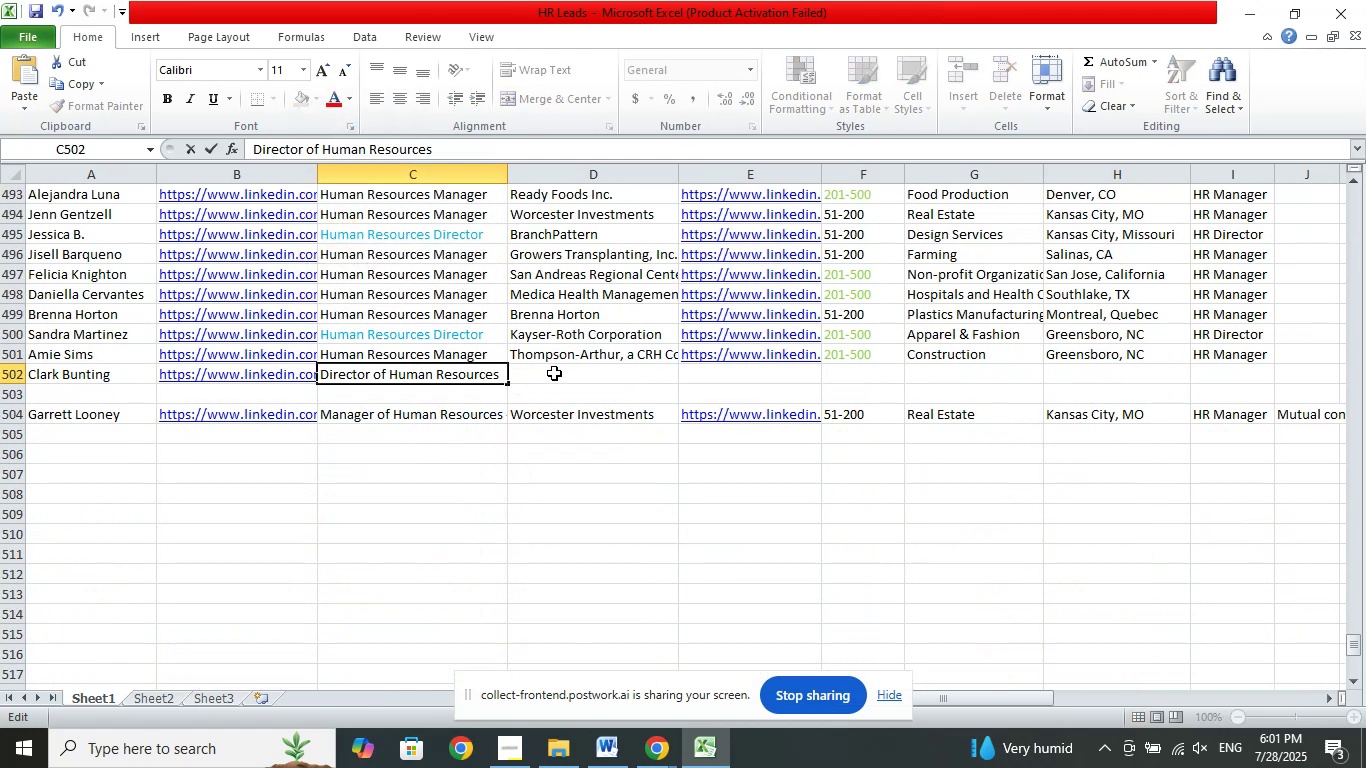 
left_click([554, 373])
 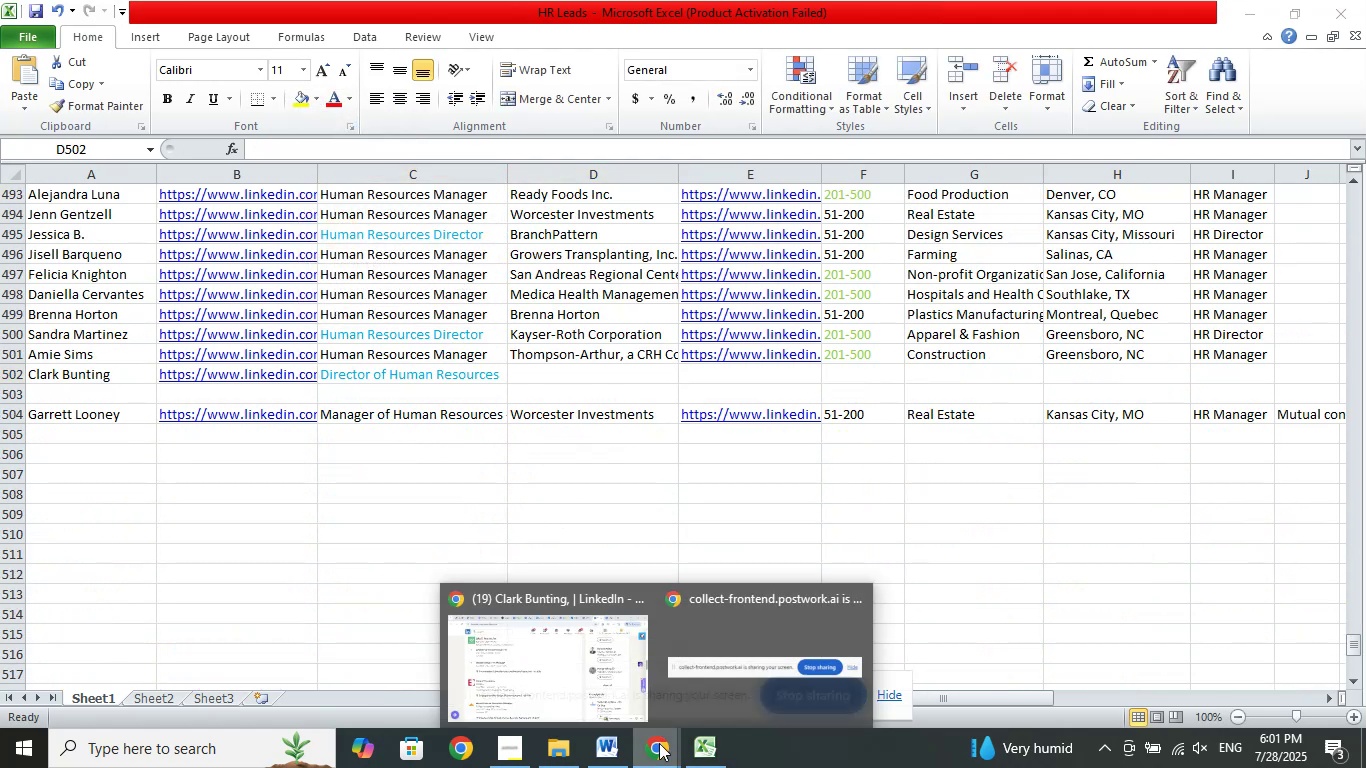 
left_click([611, 674])
 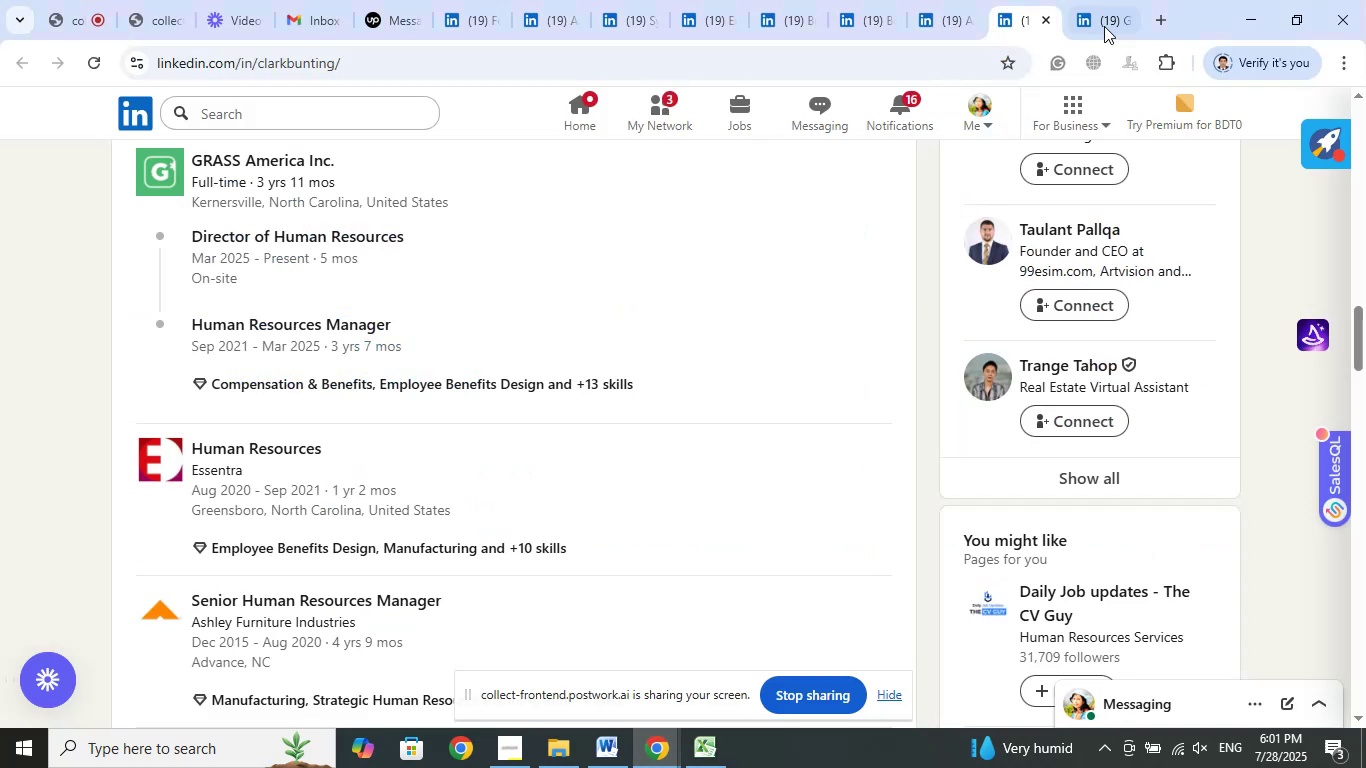 
left_click([1104, 25])
 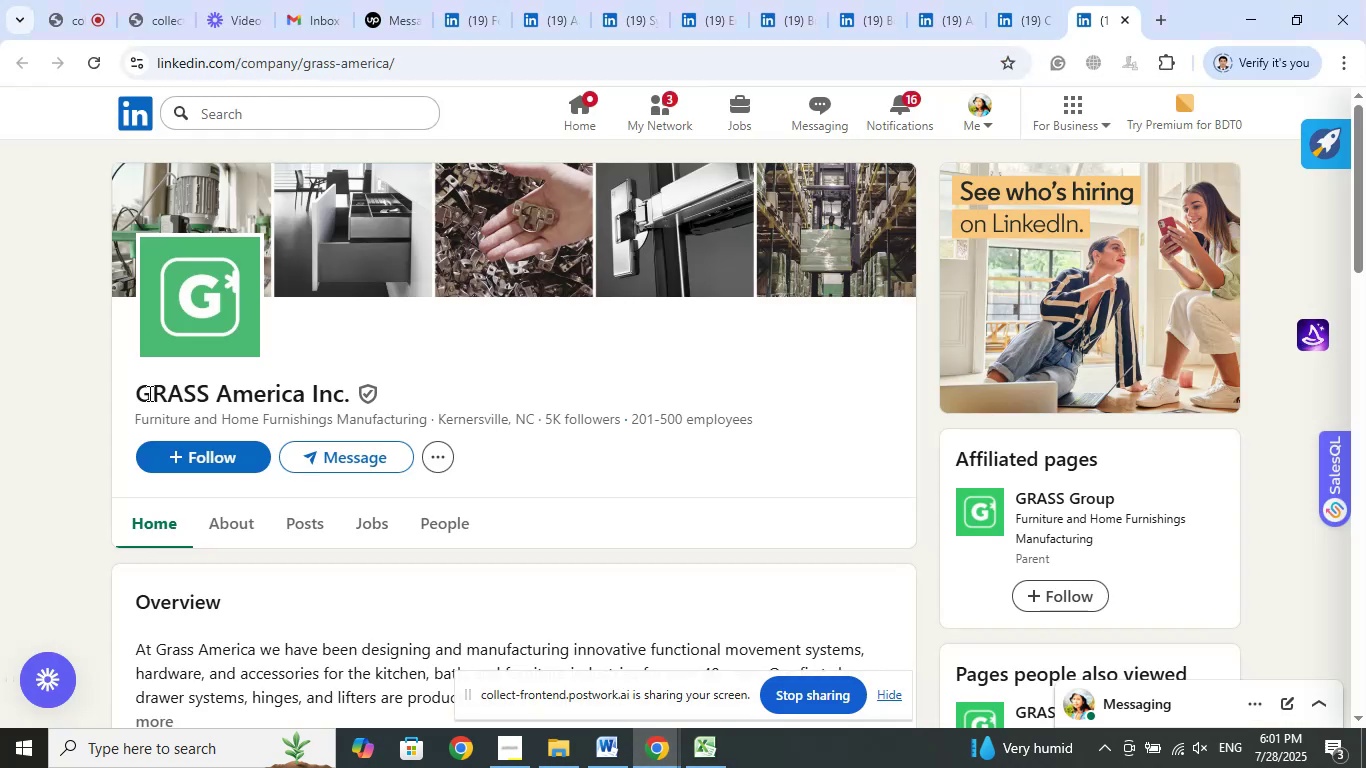 
left_click_drag(start_coordinate=[128, 393], to_coordinate=[348, 398])
 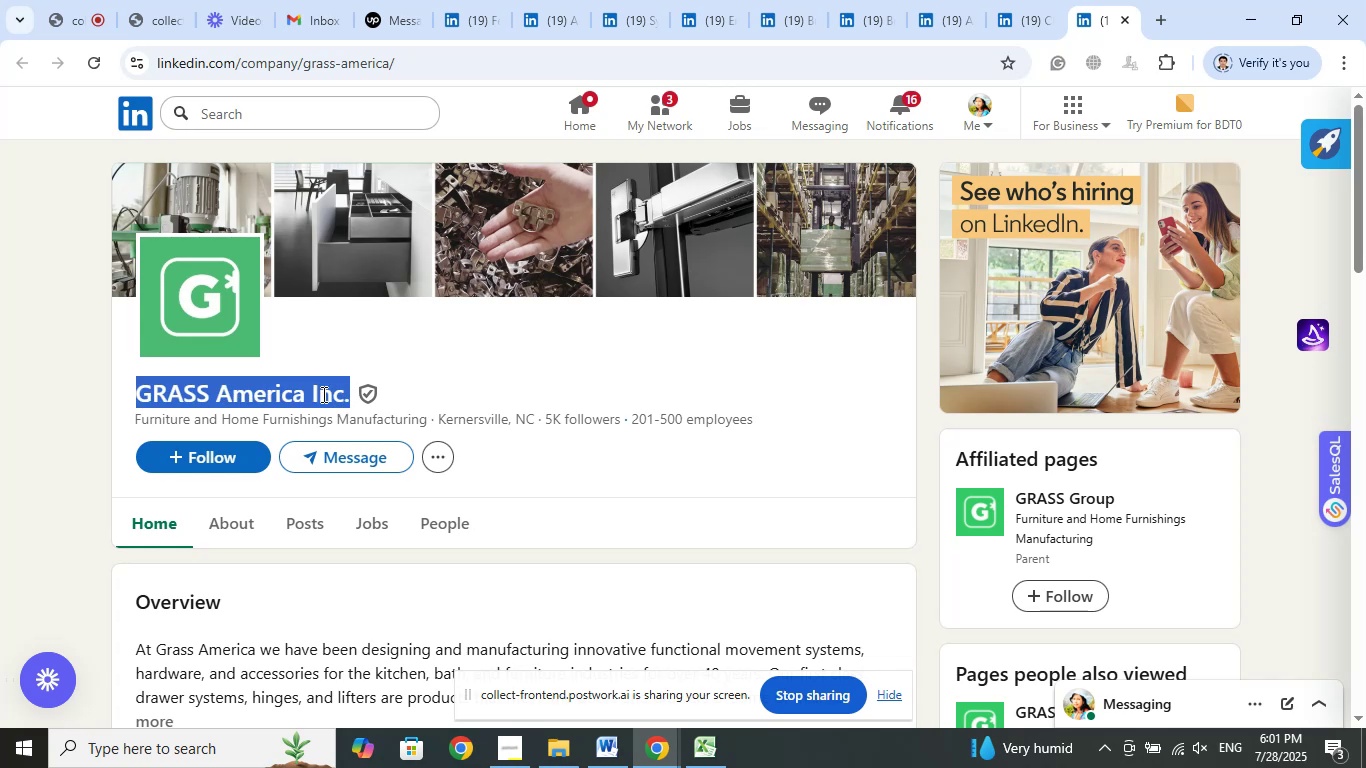 
right_click([322, 394])
 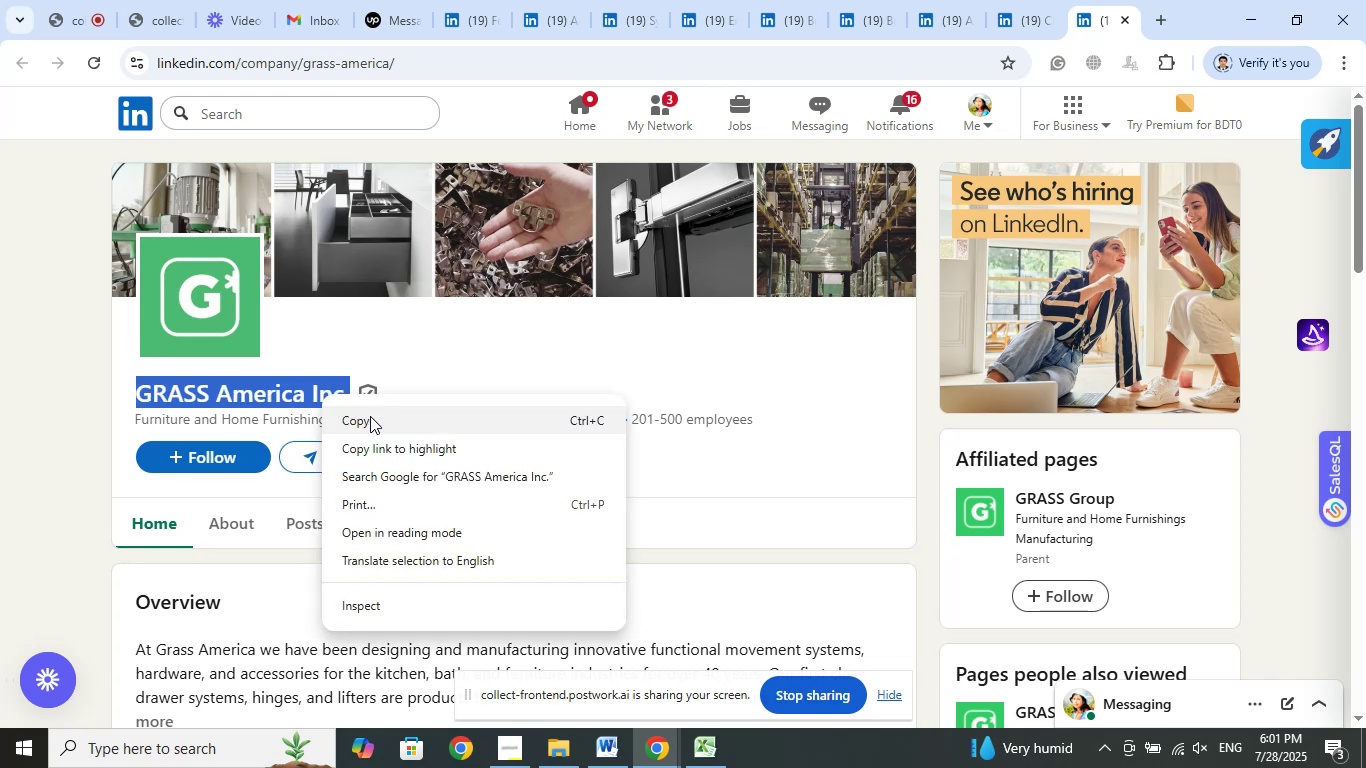 
left_click([370, 416])
 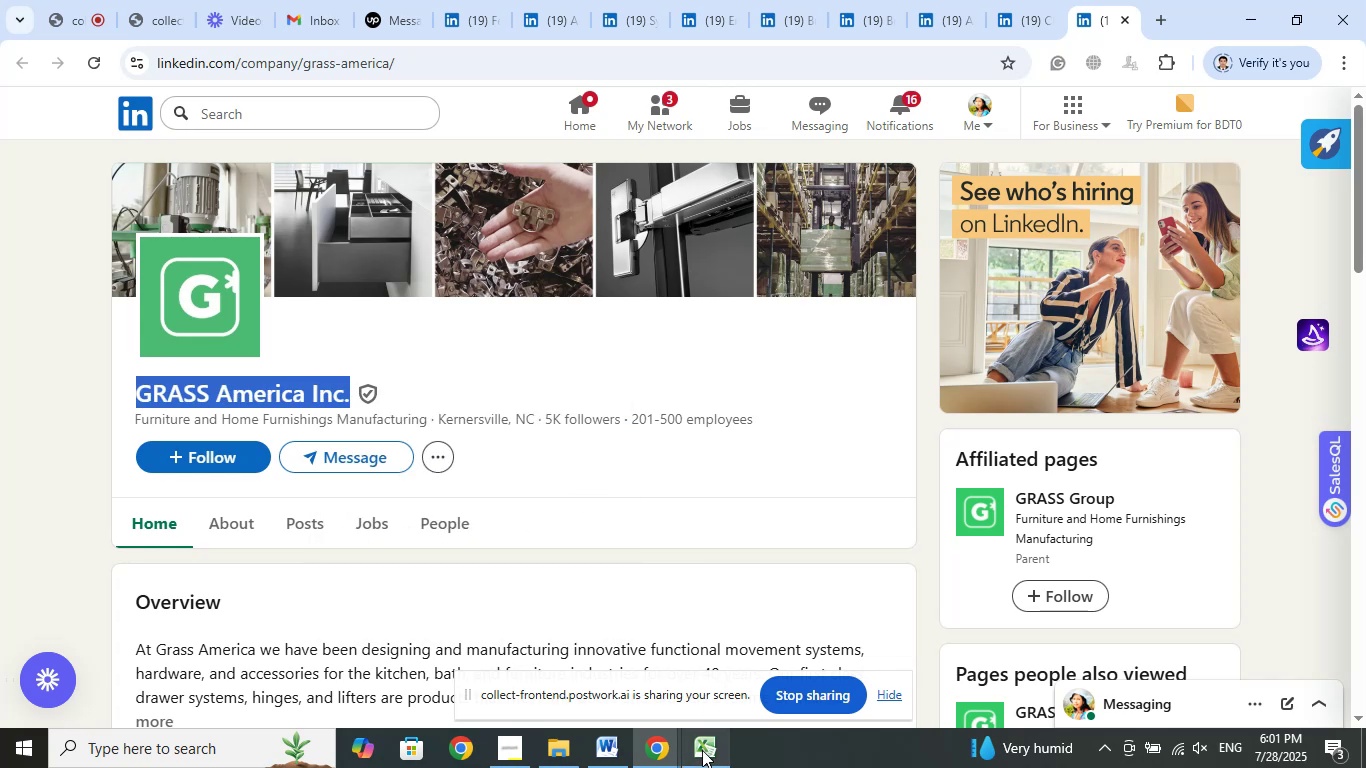 
left_click([702, 750])
 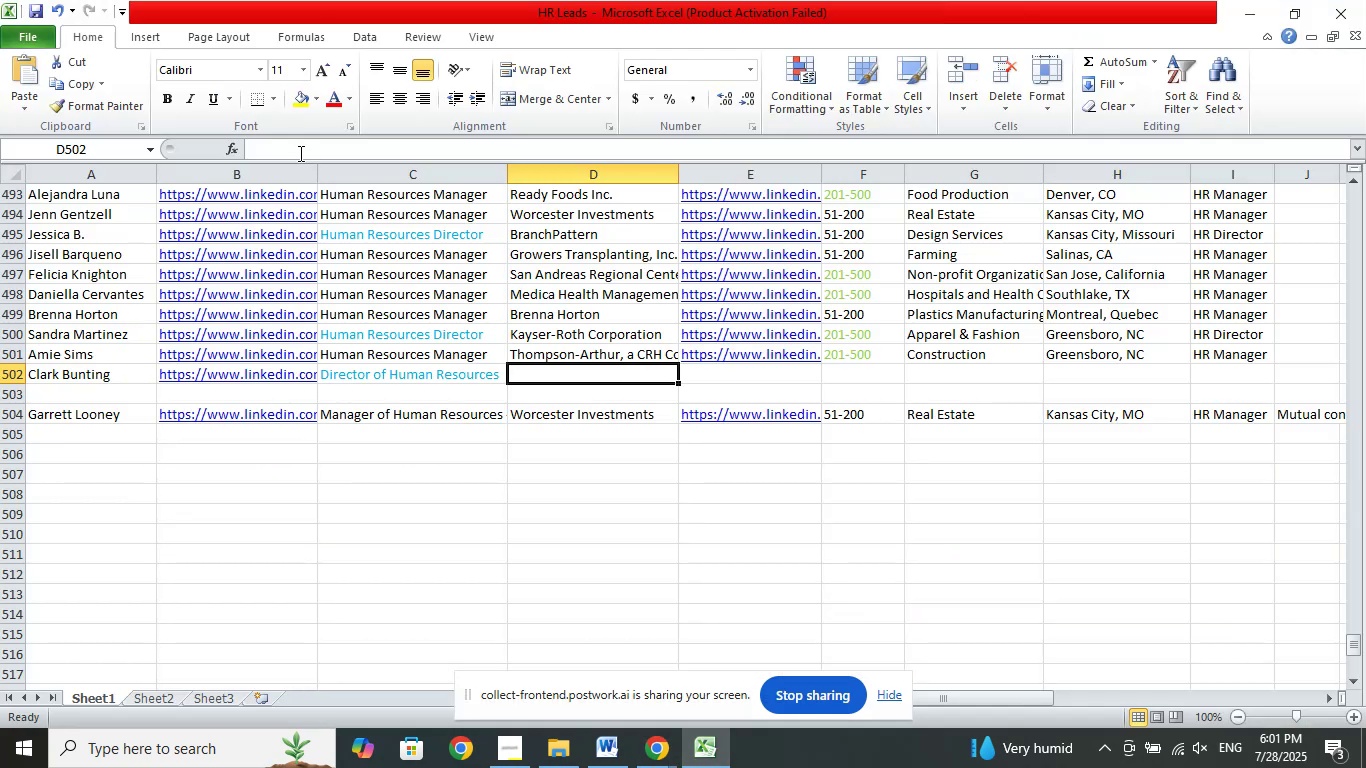 
left_click([299, 153])
 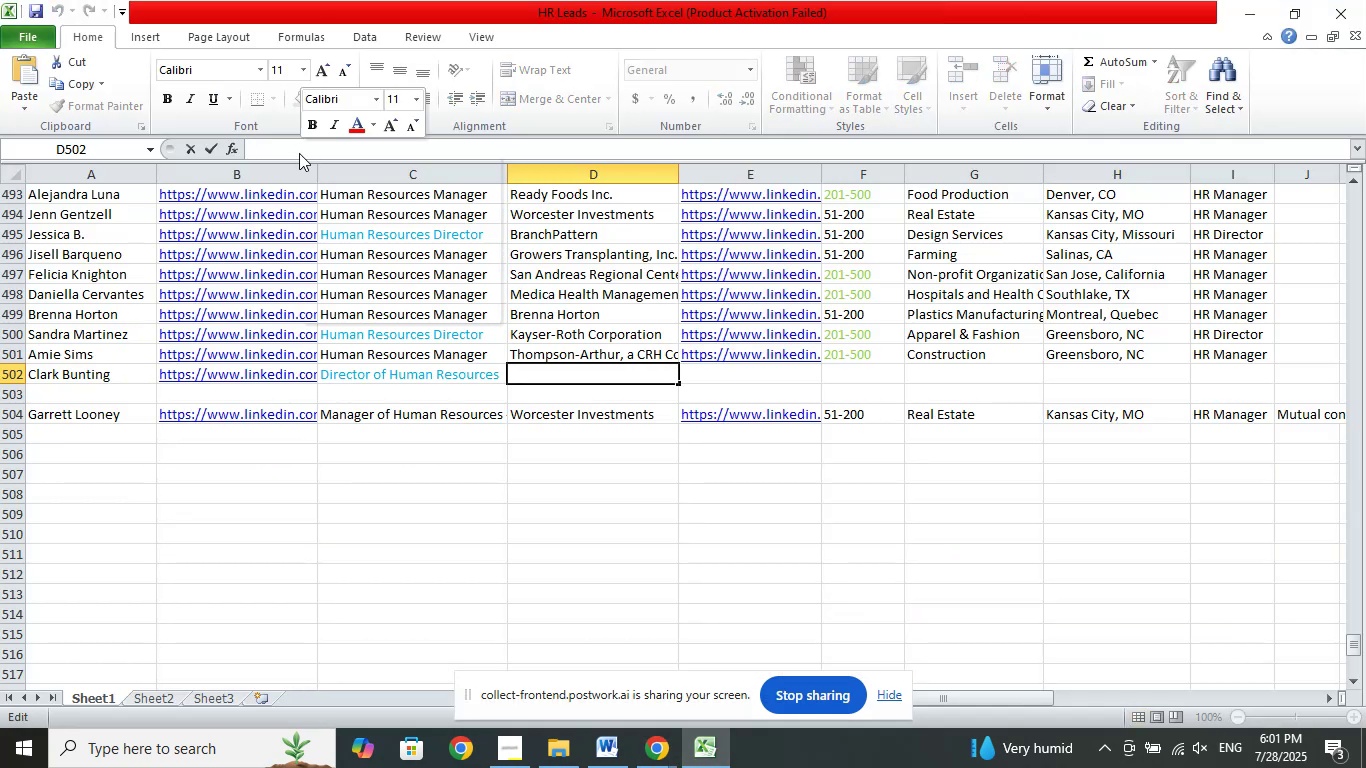 
right_click([299, 153])
 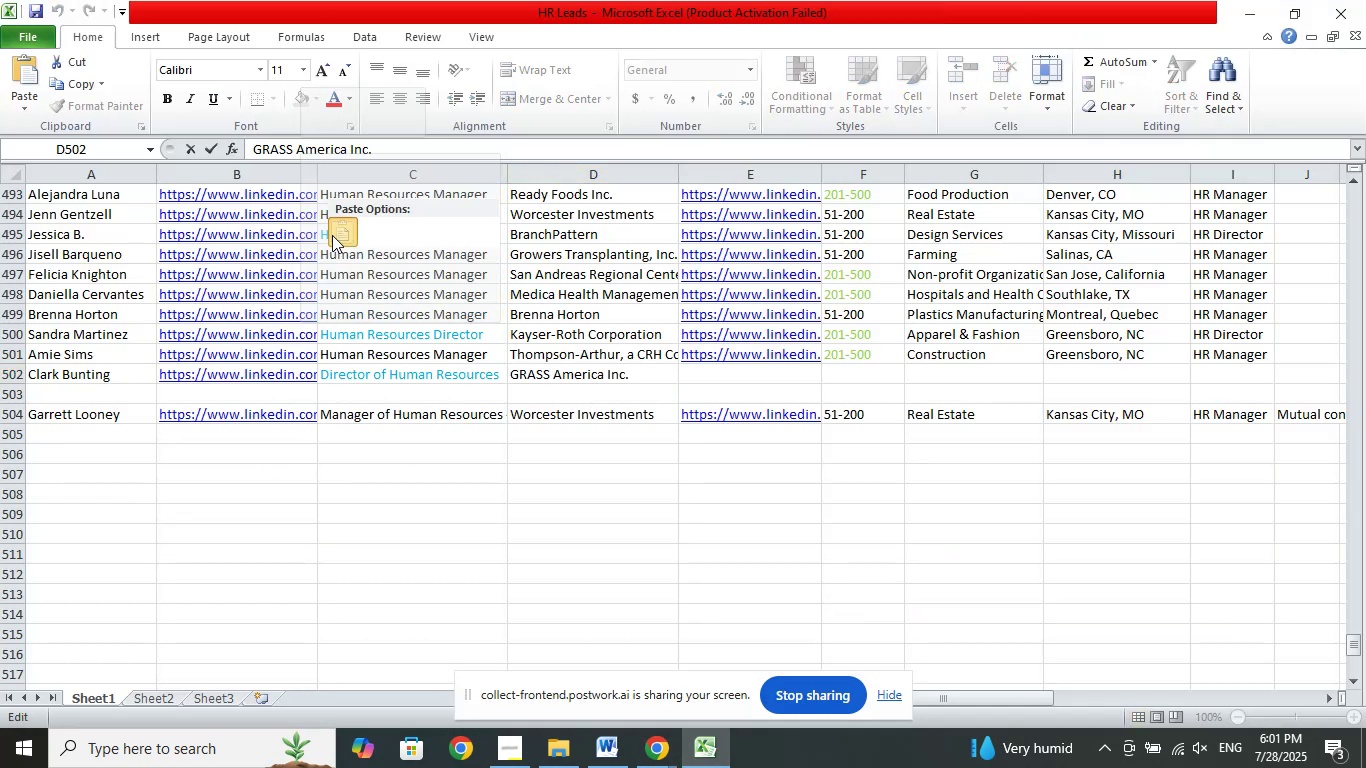 
left_click([332, 235])
 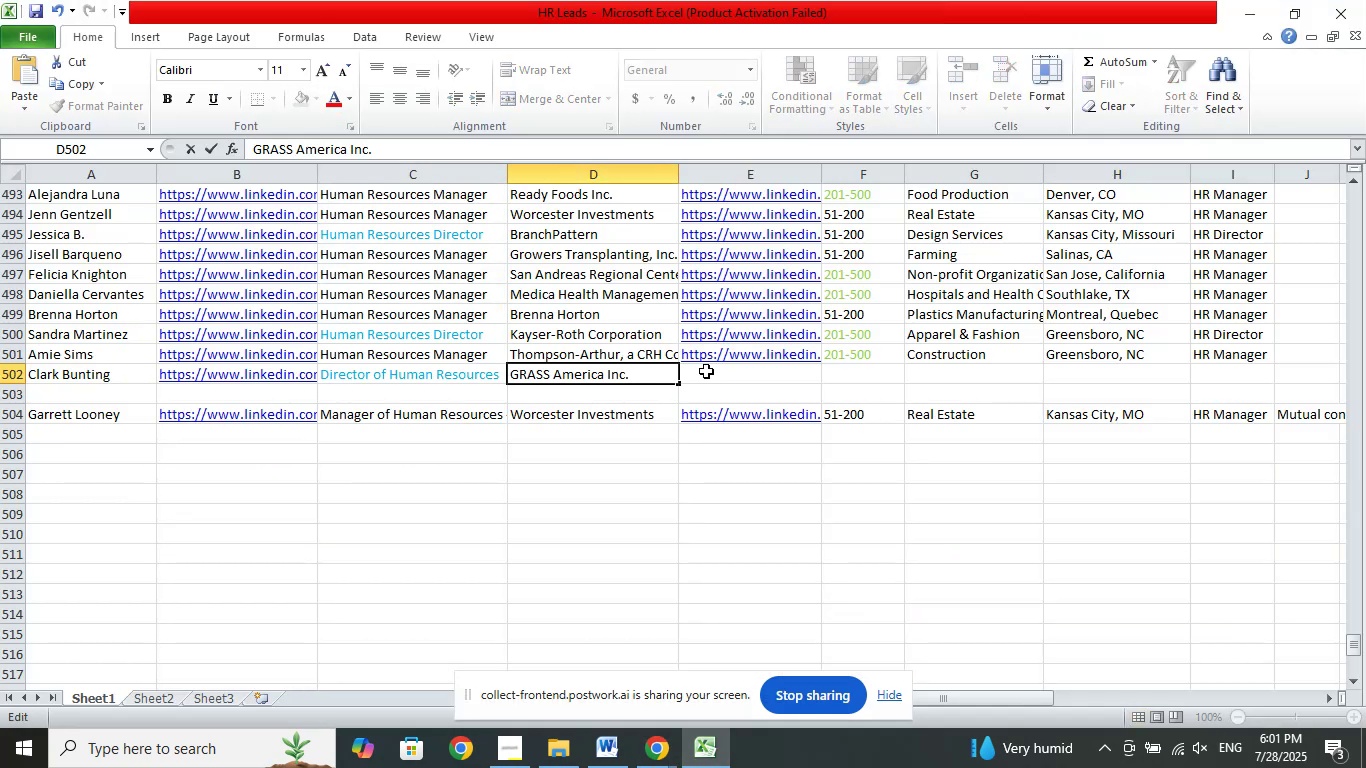 
left_click([706, 371])
 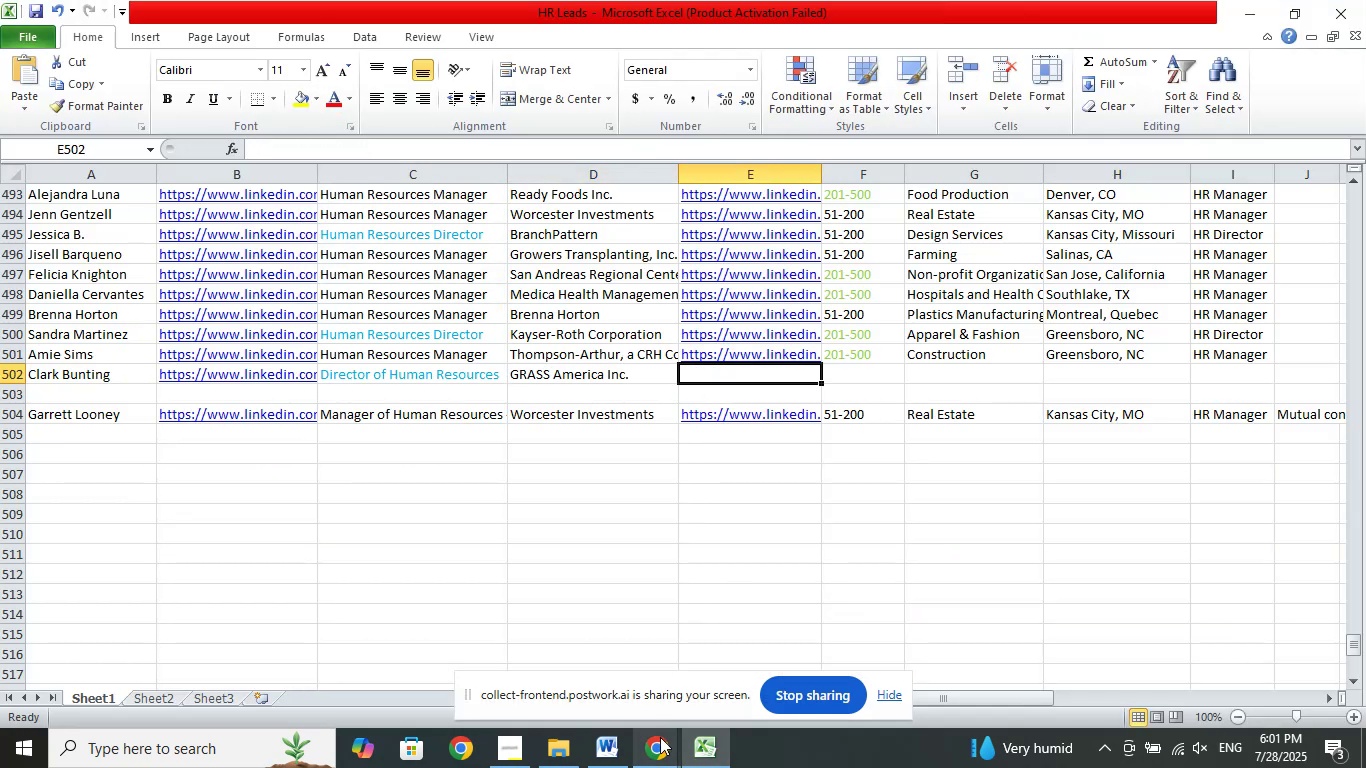 
left_click([660, 737])
 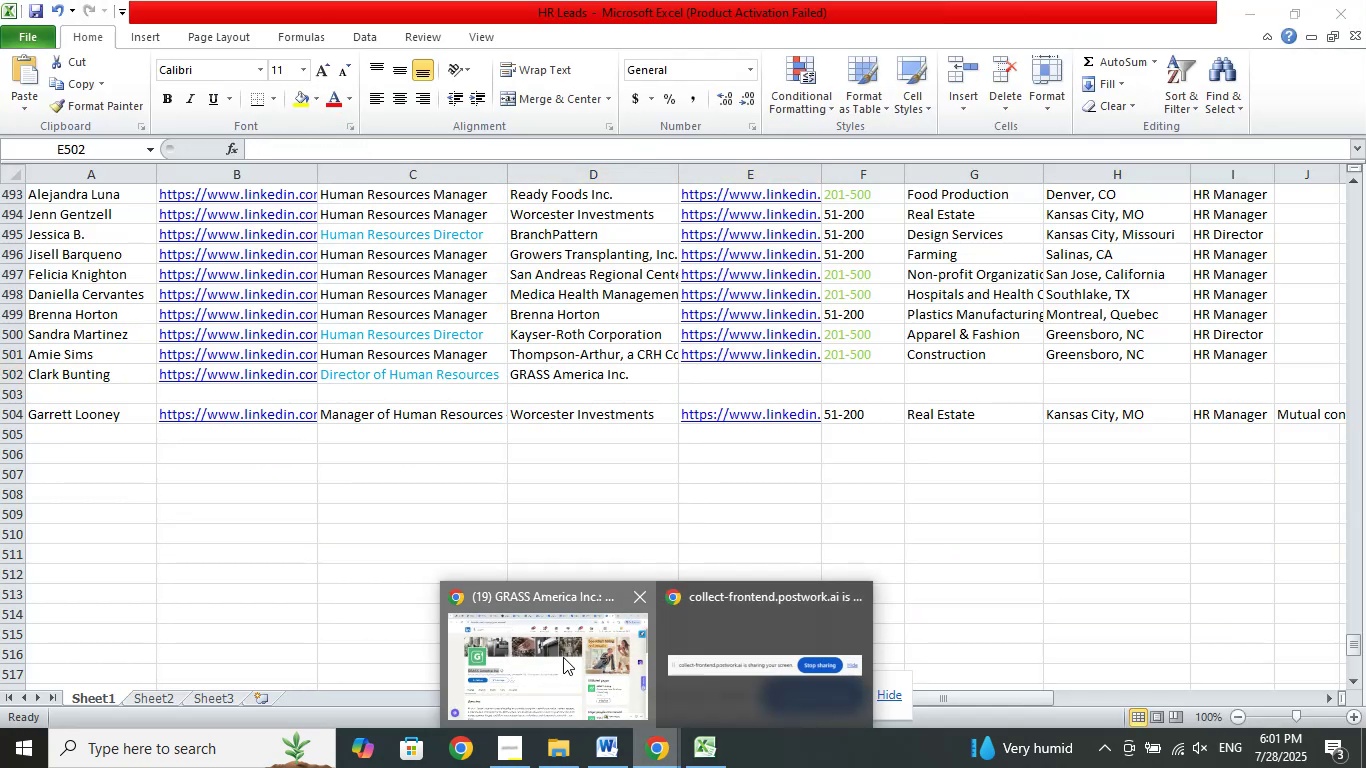 
left_click([563, 657])
 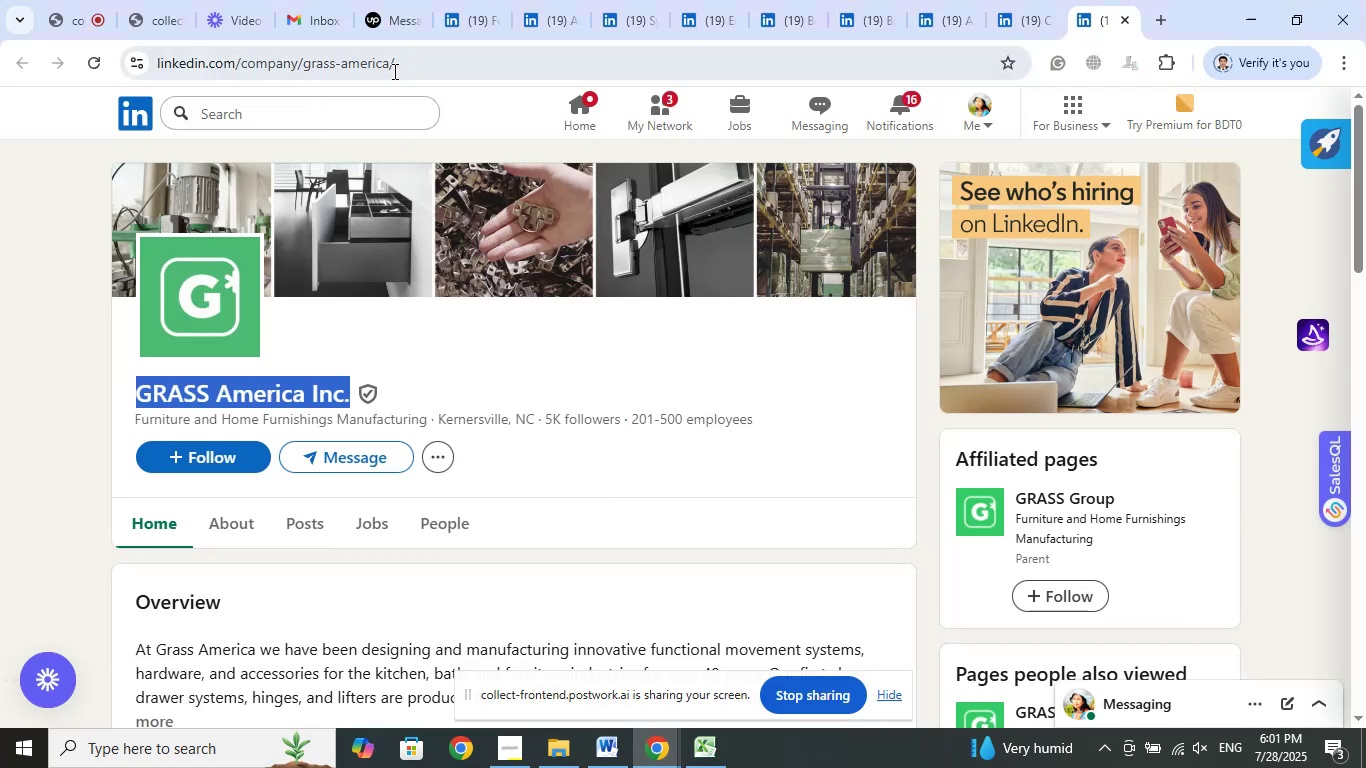 
left_click([393, 65])
 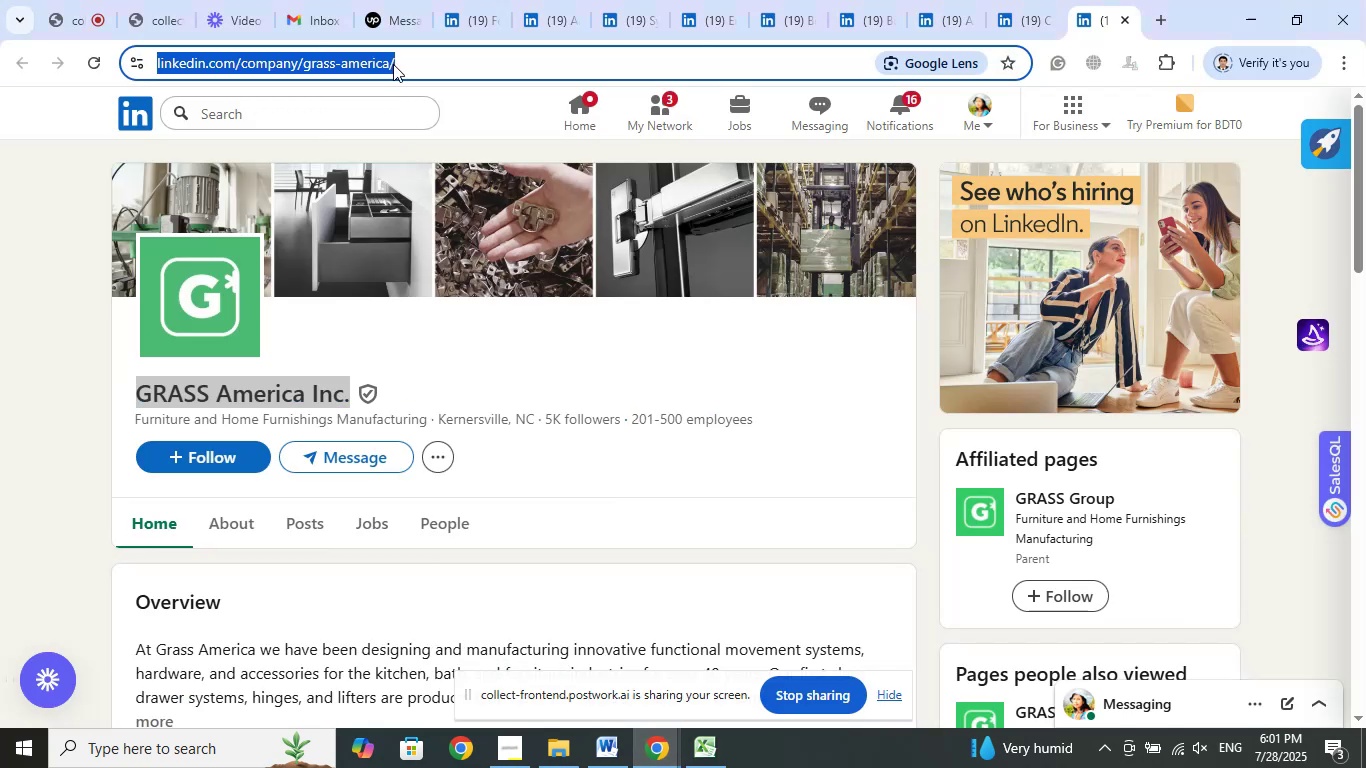 
right_click([393, 64])
 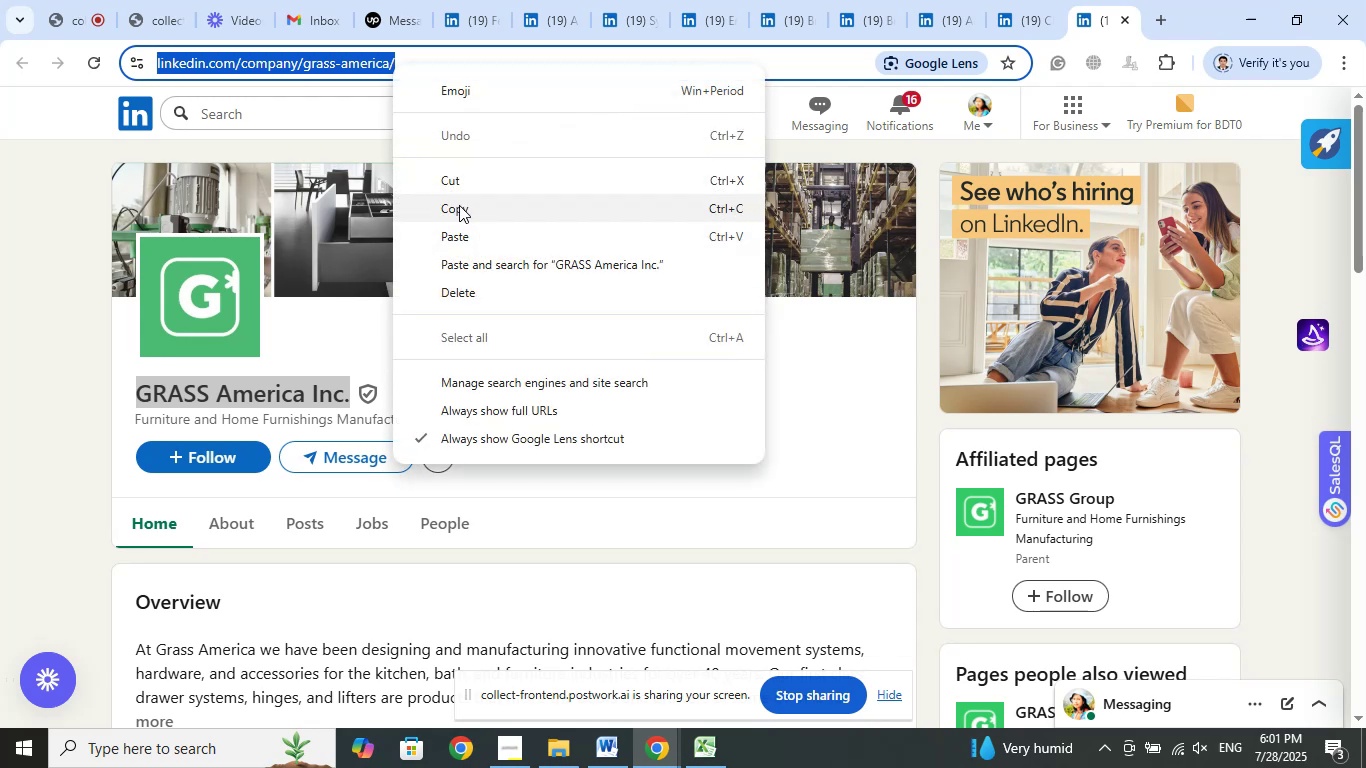 
left_click([459, 205])
 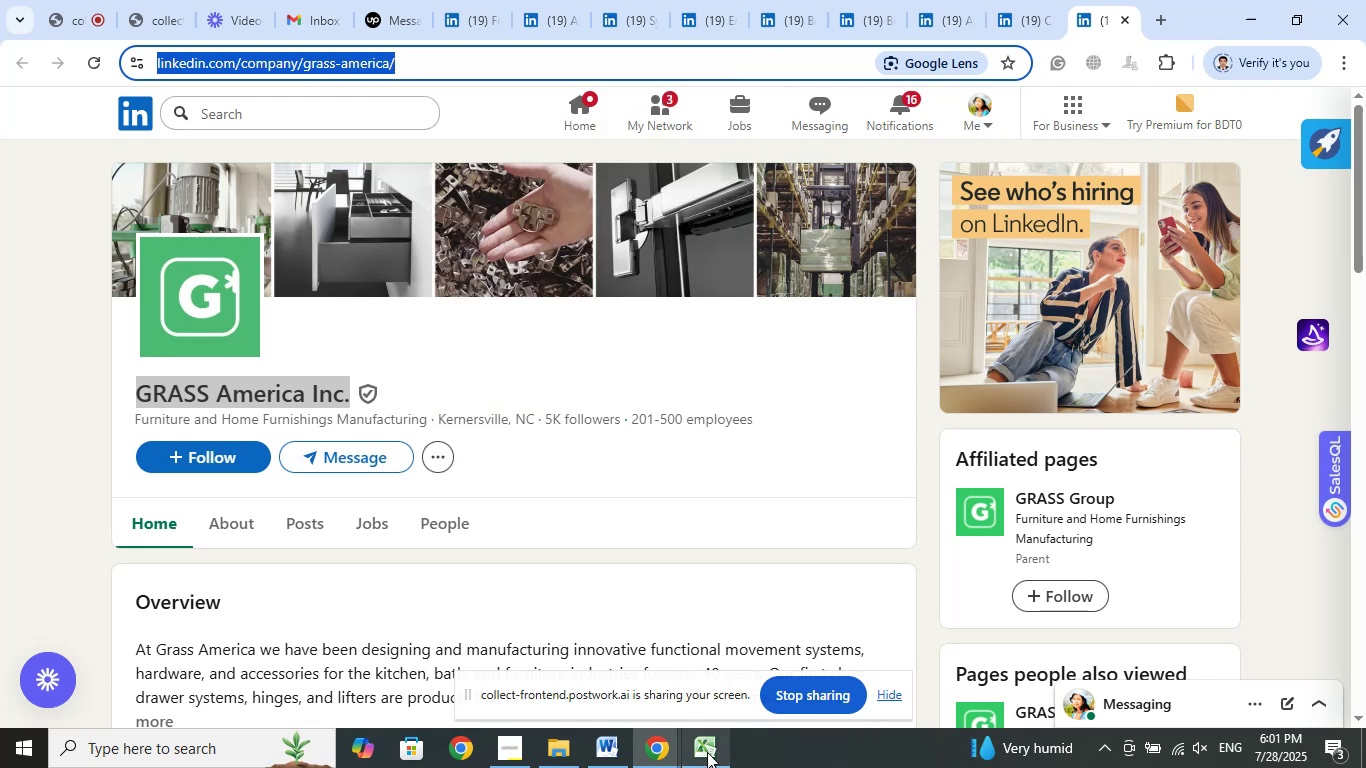 
left_click([707, 752])
 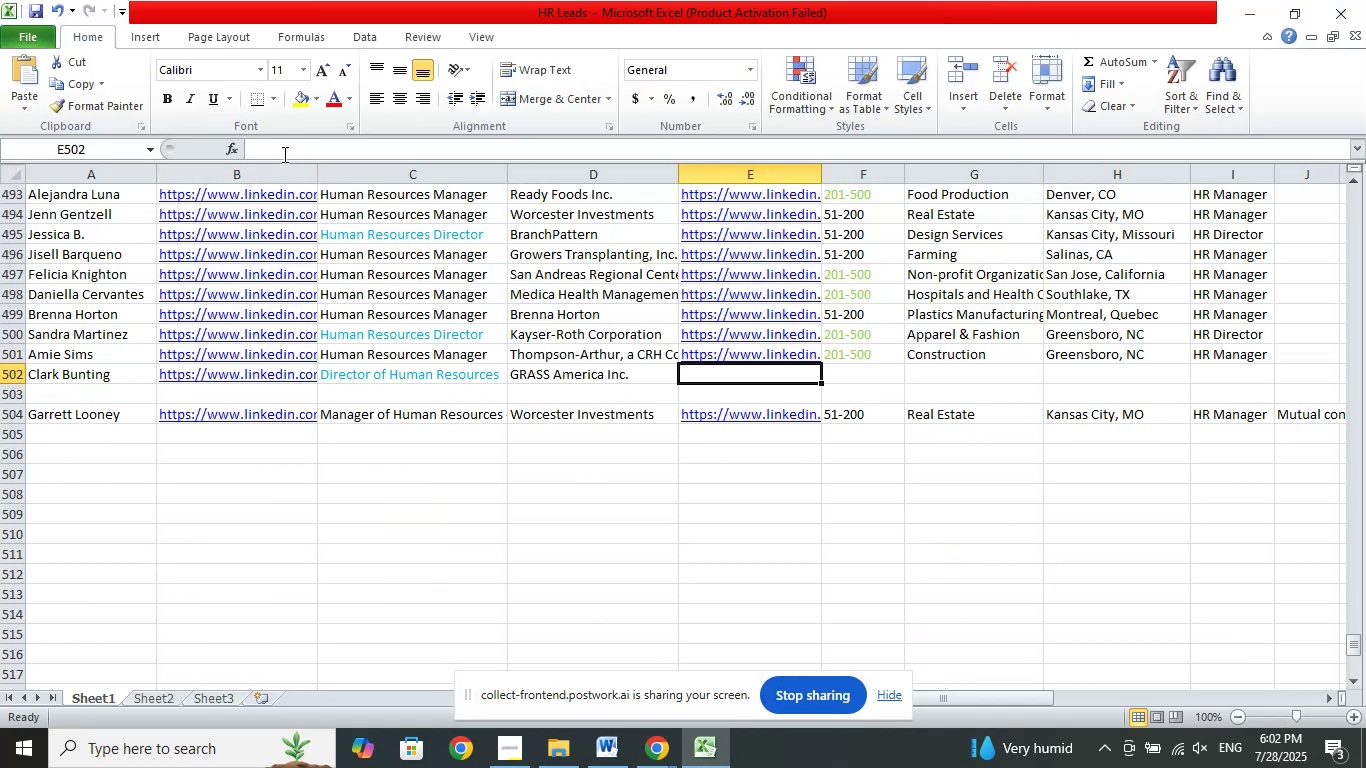 
left_click([282, 149])
 